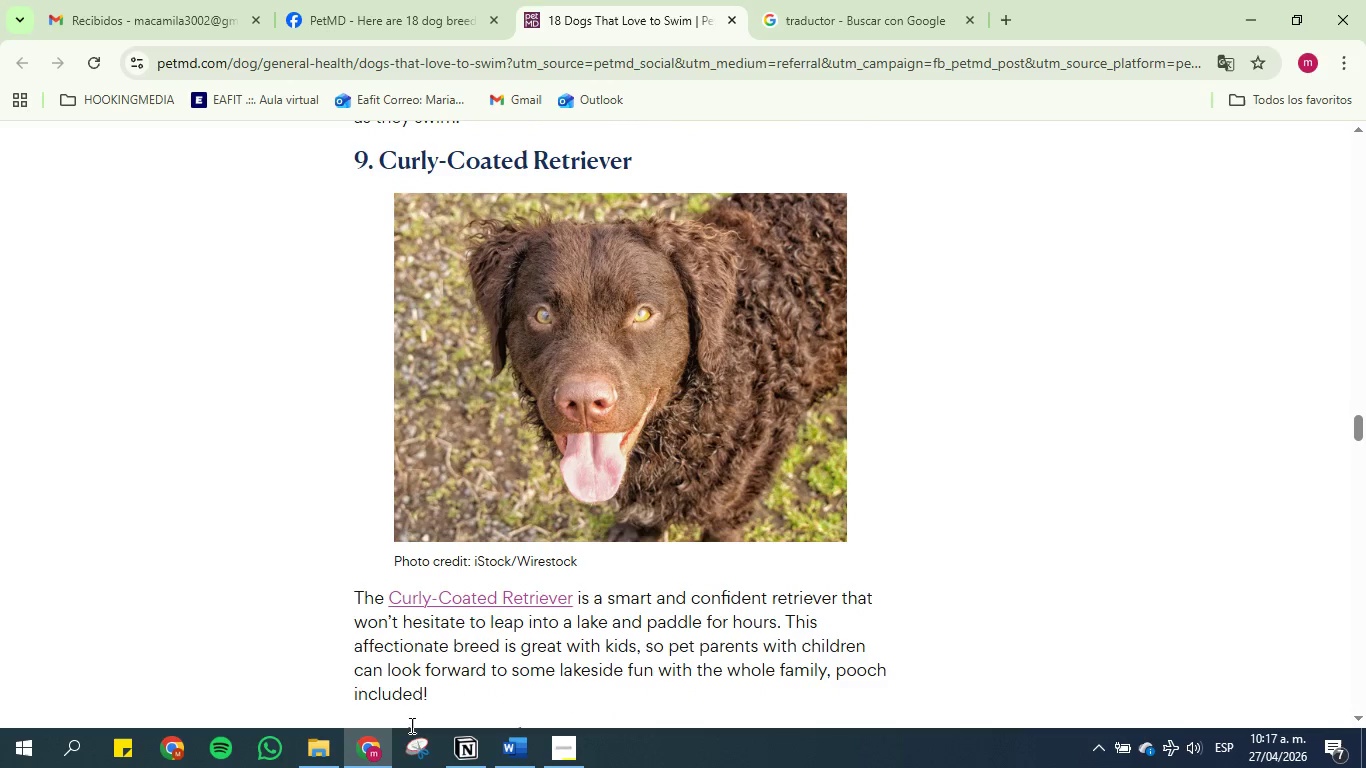 
left_click([371, 744])
 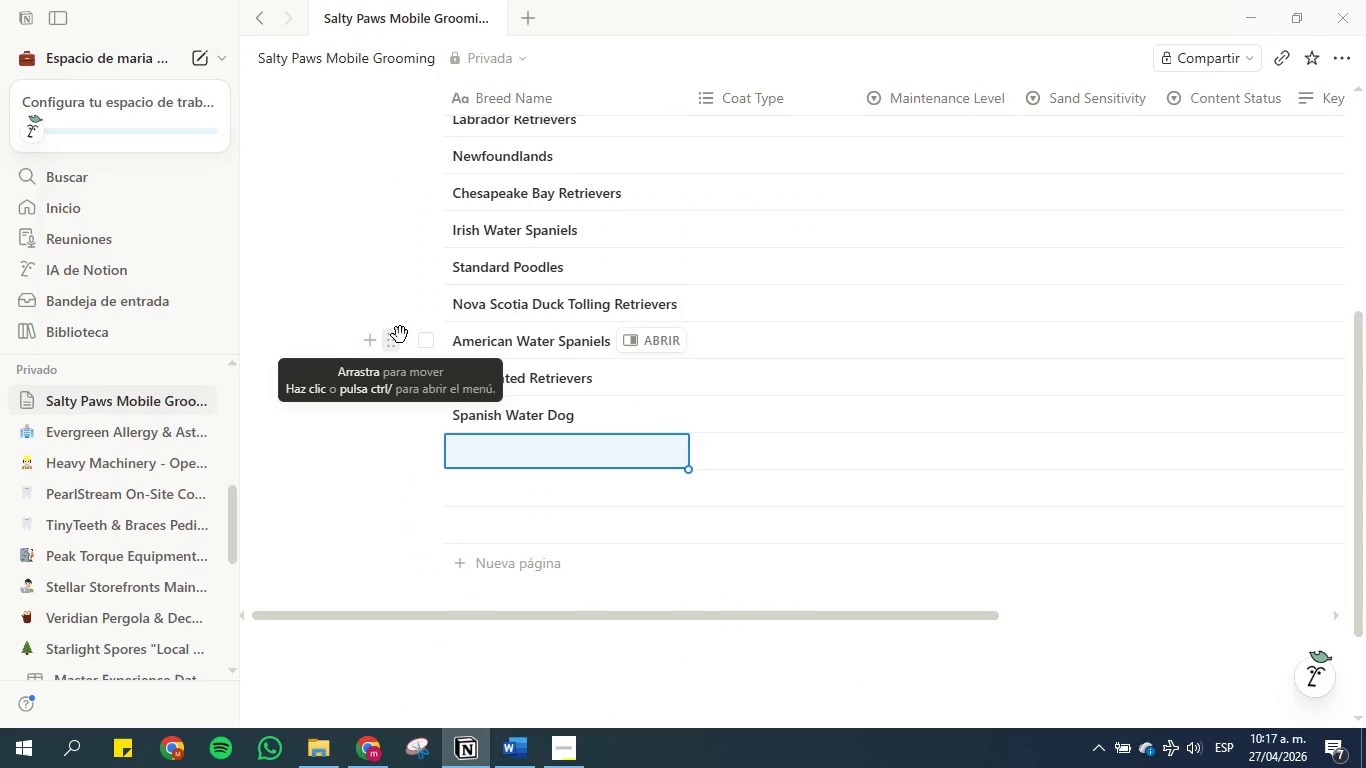 
scroll: coordinate [400, 335], scroll_direction: up, amount: 2.0
 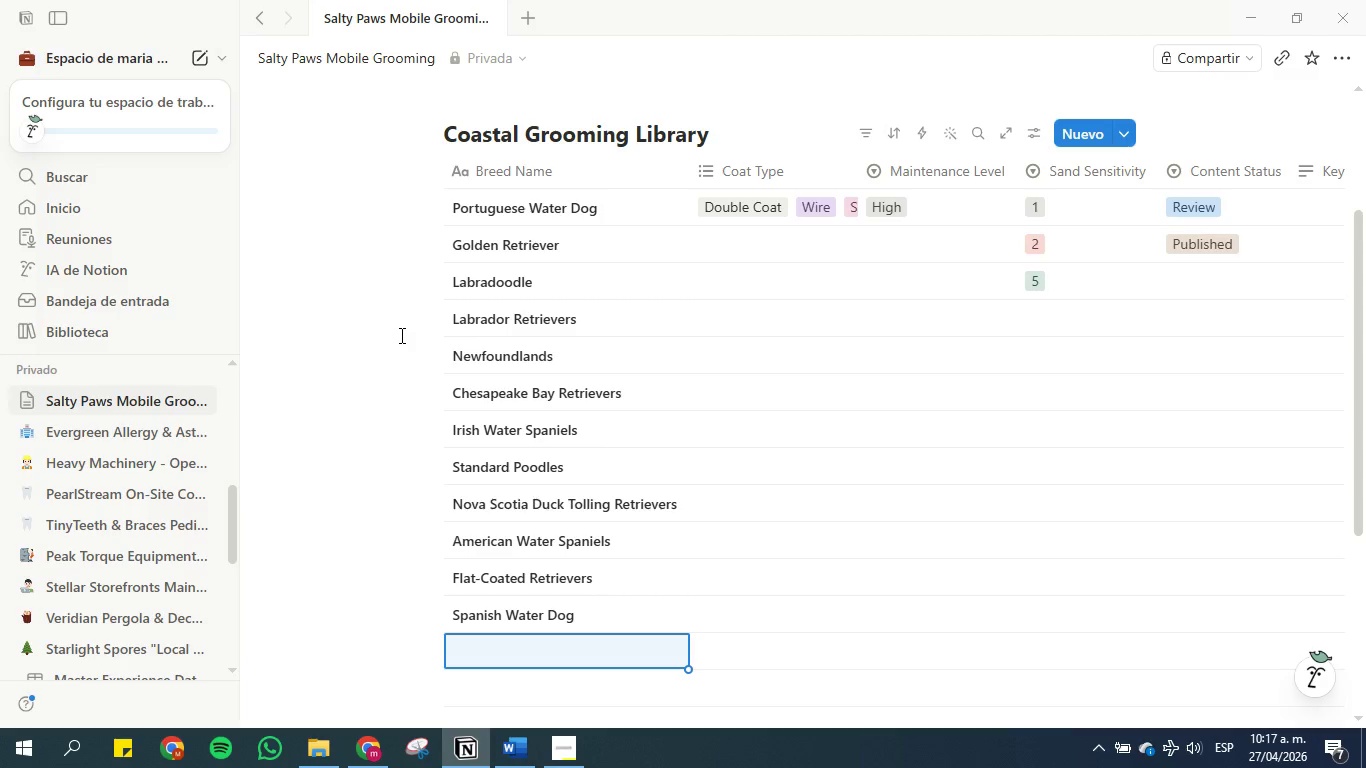 
scroll: coordinate [400, 335], scroll_direction: down, amount: 2.0
 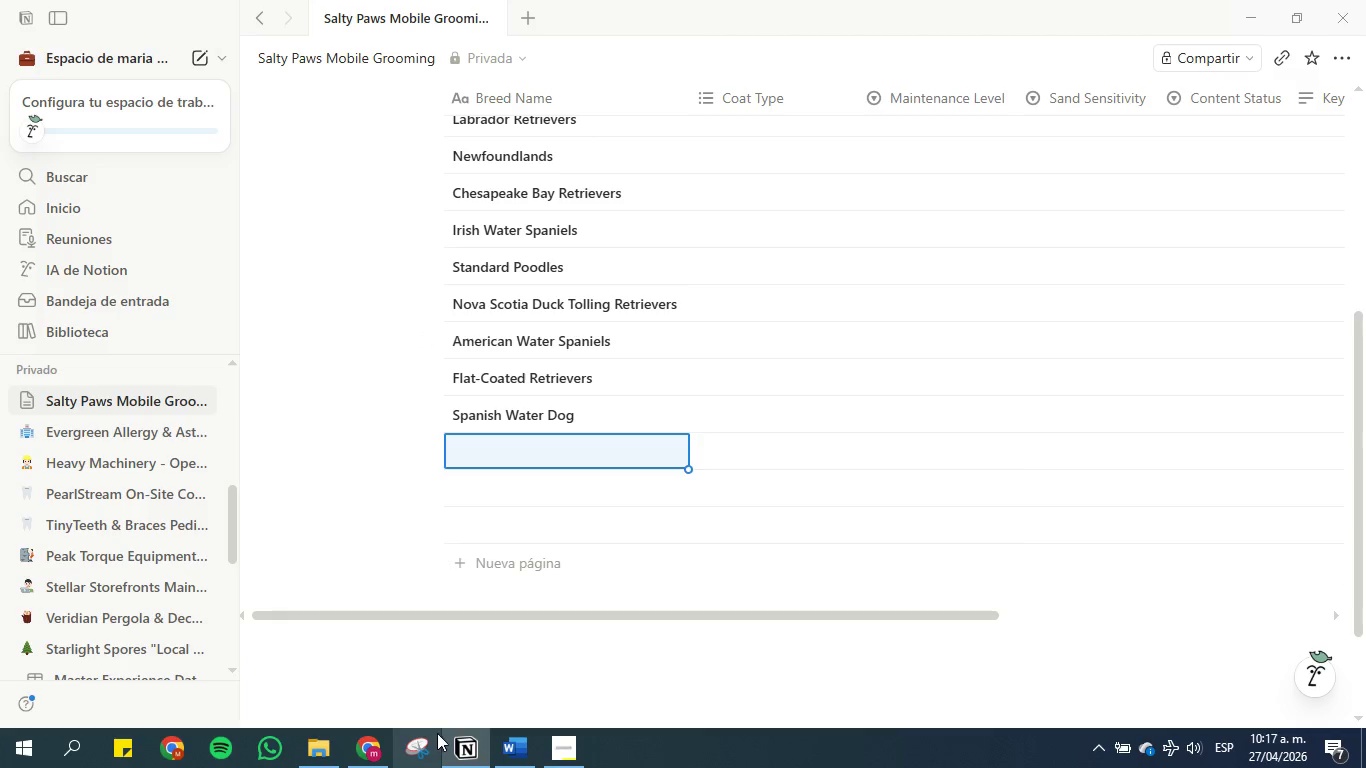 
left_click([379, 733])
 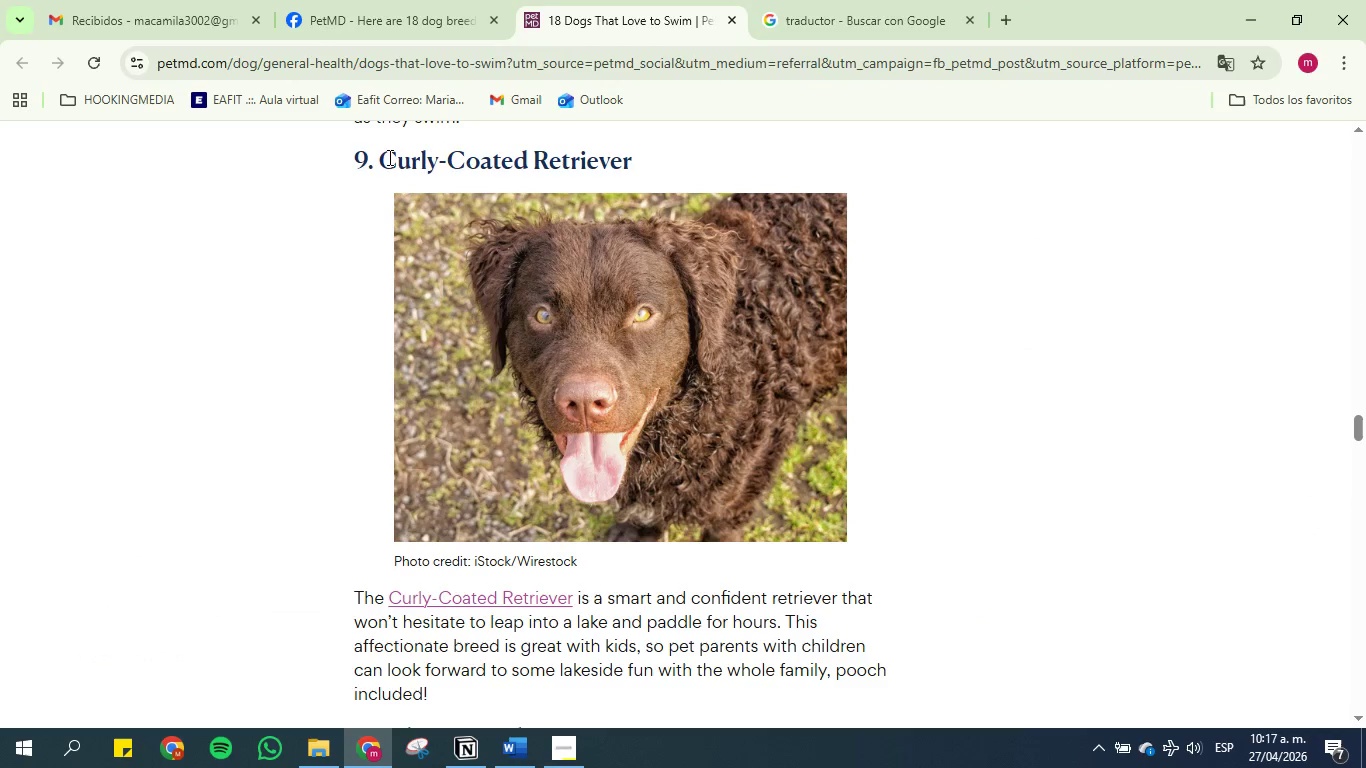 
left_click_drag(start_coordinate=[384, 158], to_coordinate=[655, 168])
 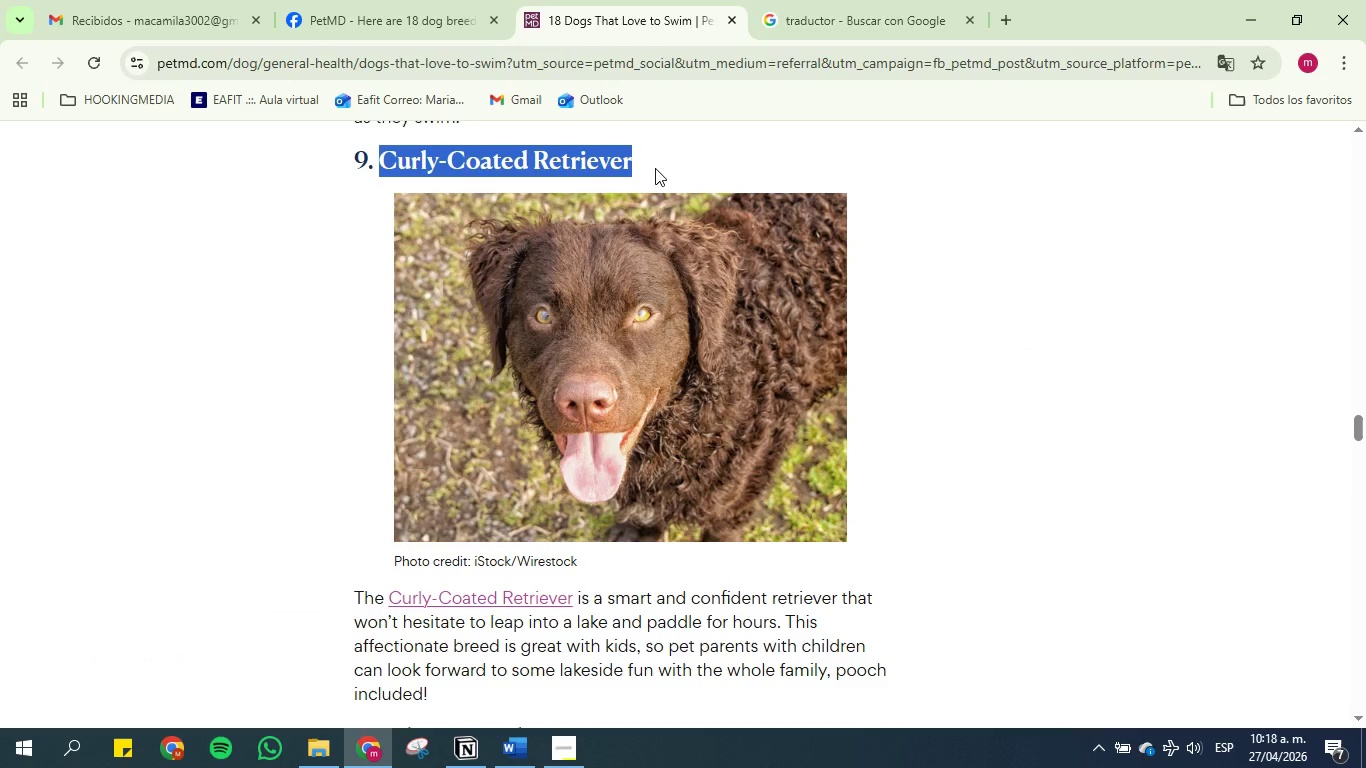 
key(Control+C)
 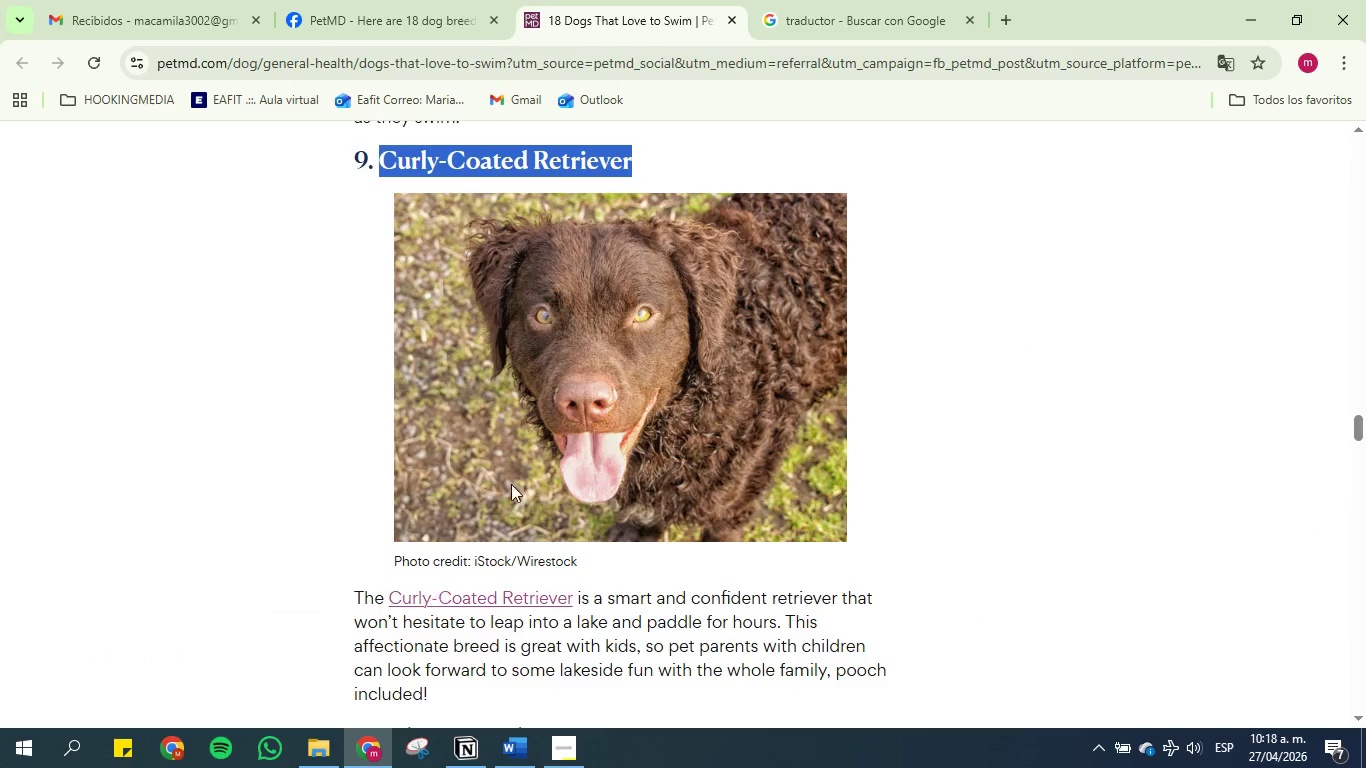 
scroll: coordinate [552, 426], scroll_direction: down, amount: 2.0
 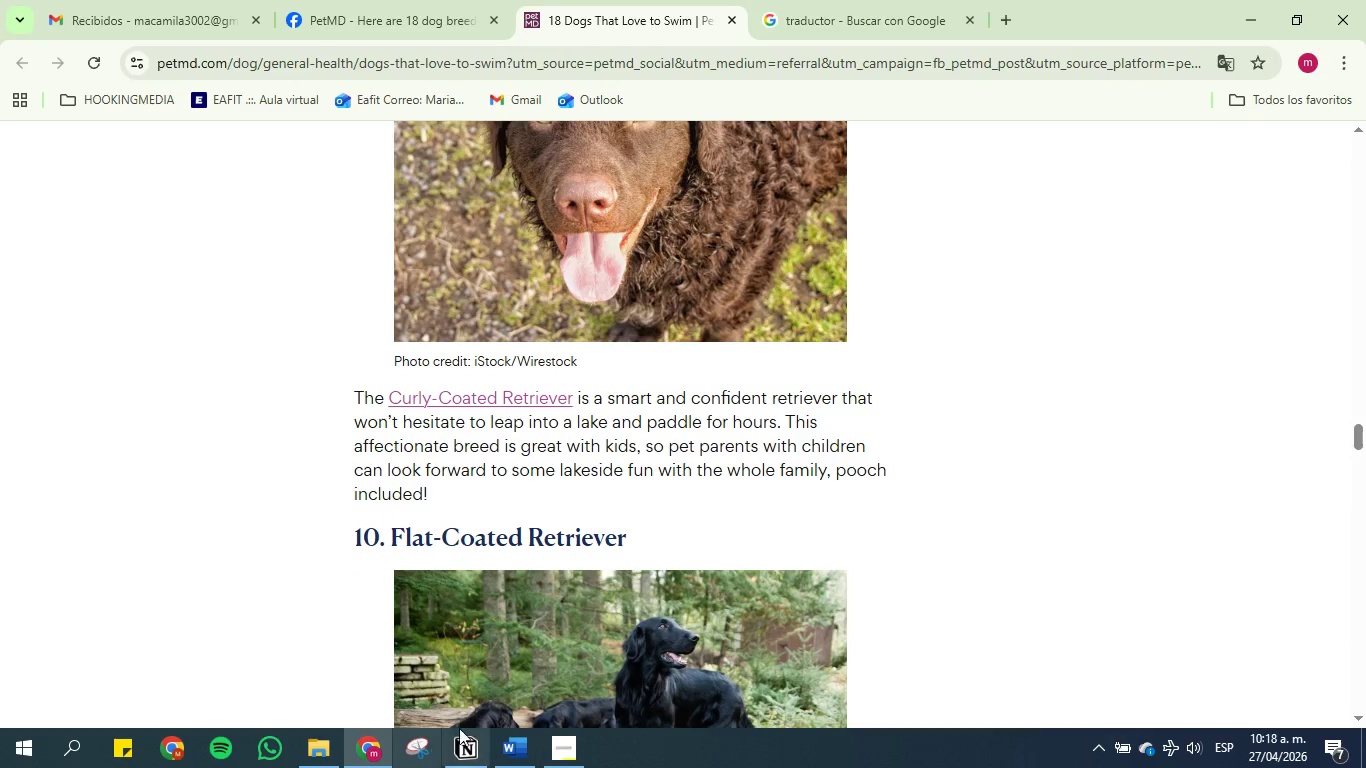 
left_click([465, 744])
 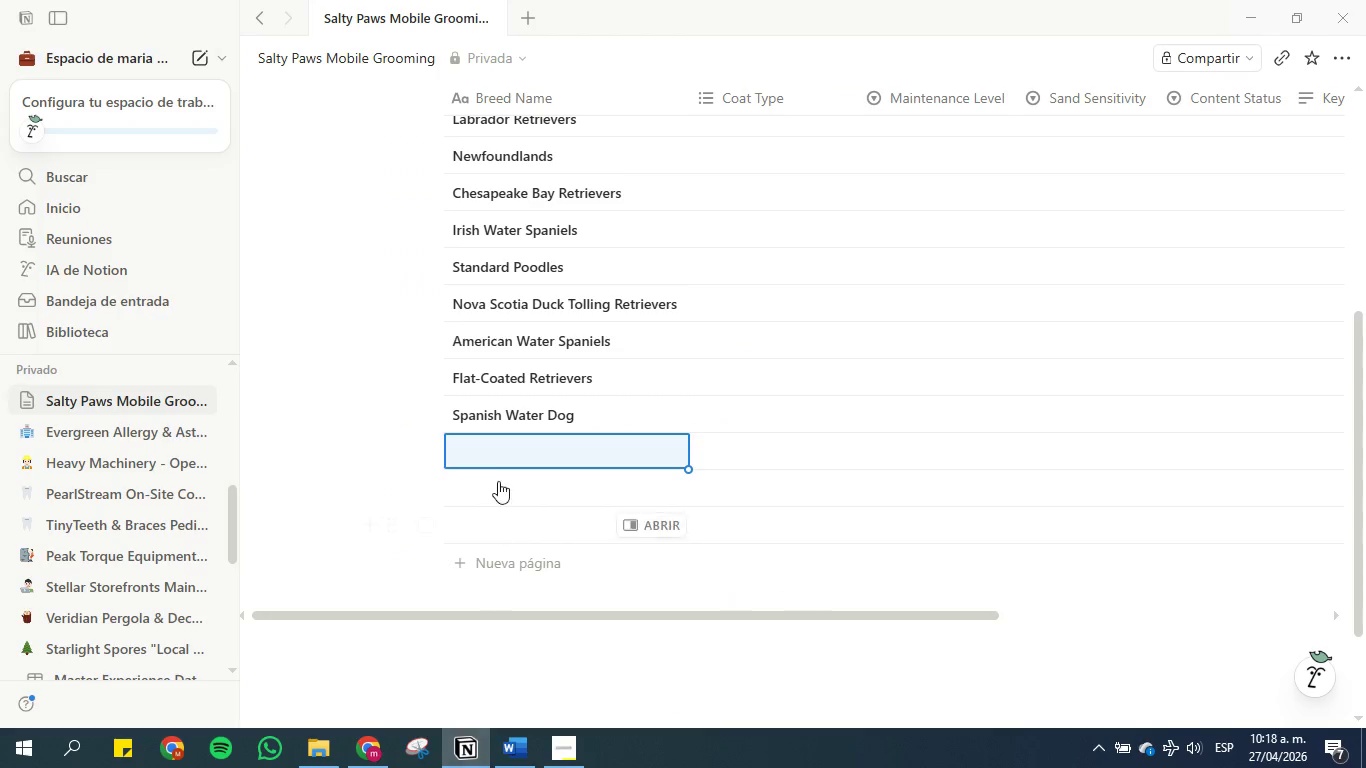 
key(Control+V)
 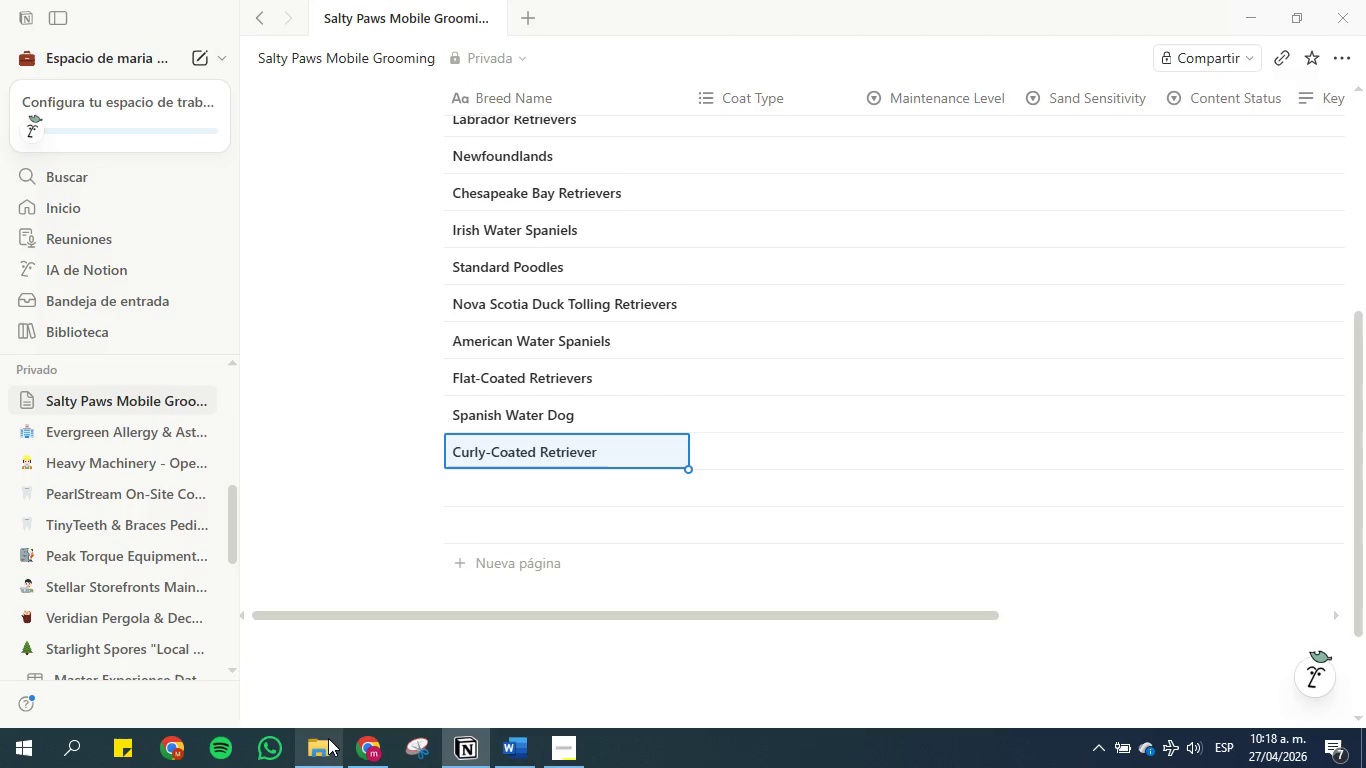 
left_click([365, 749])
 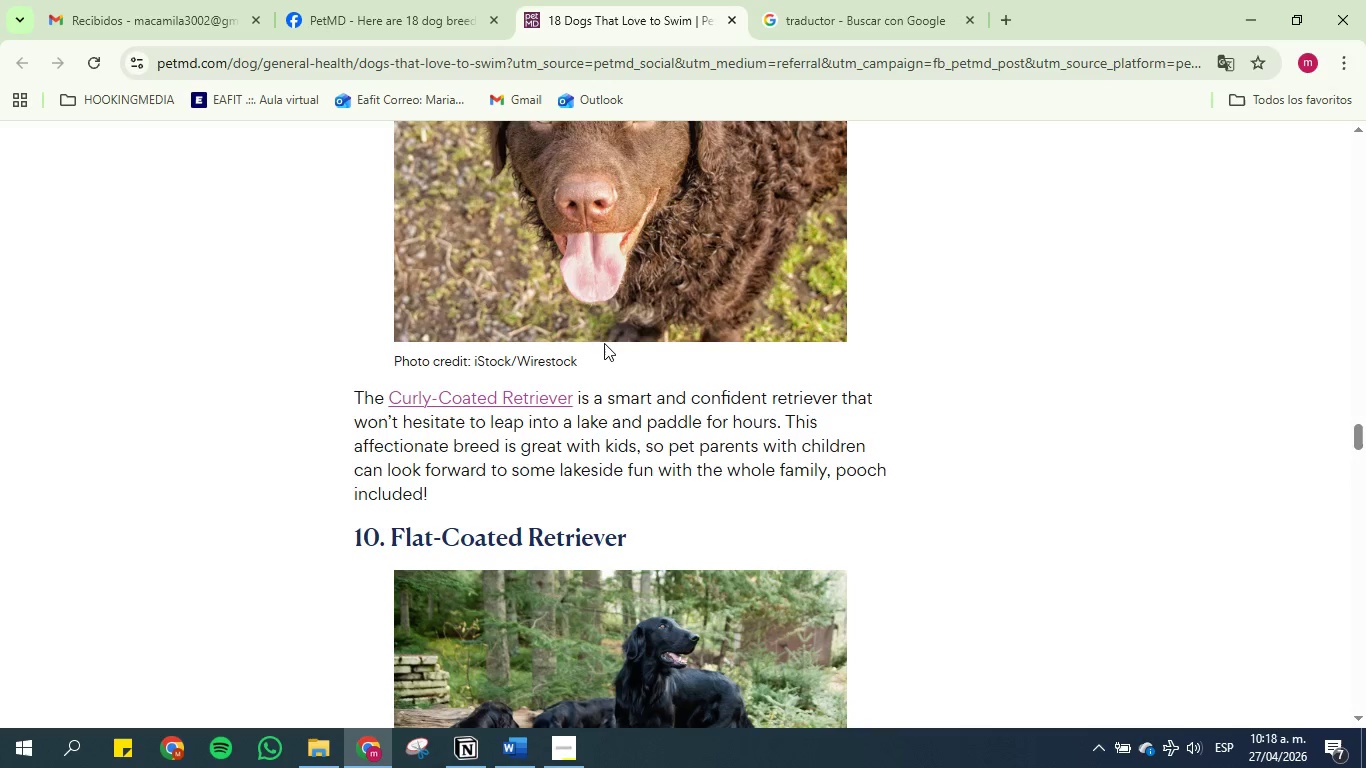 
scroll: coordinate [603, 293], scroll_direction: down, amount: 8.0
 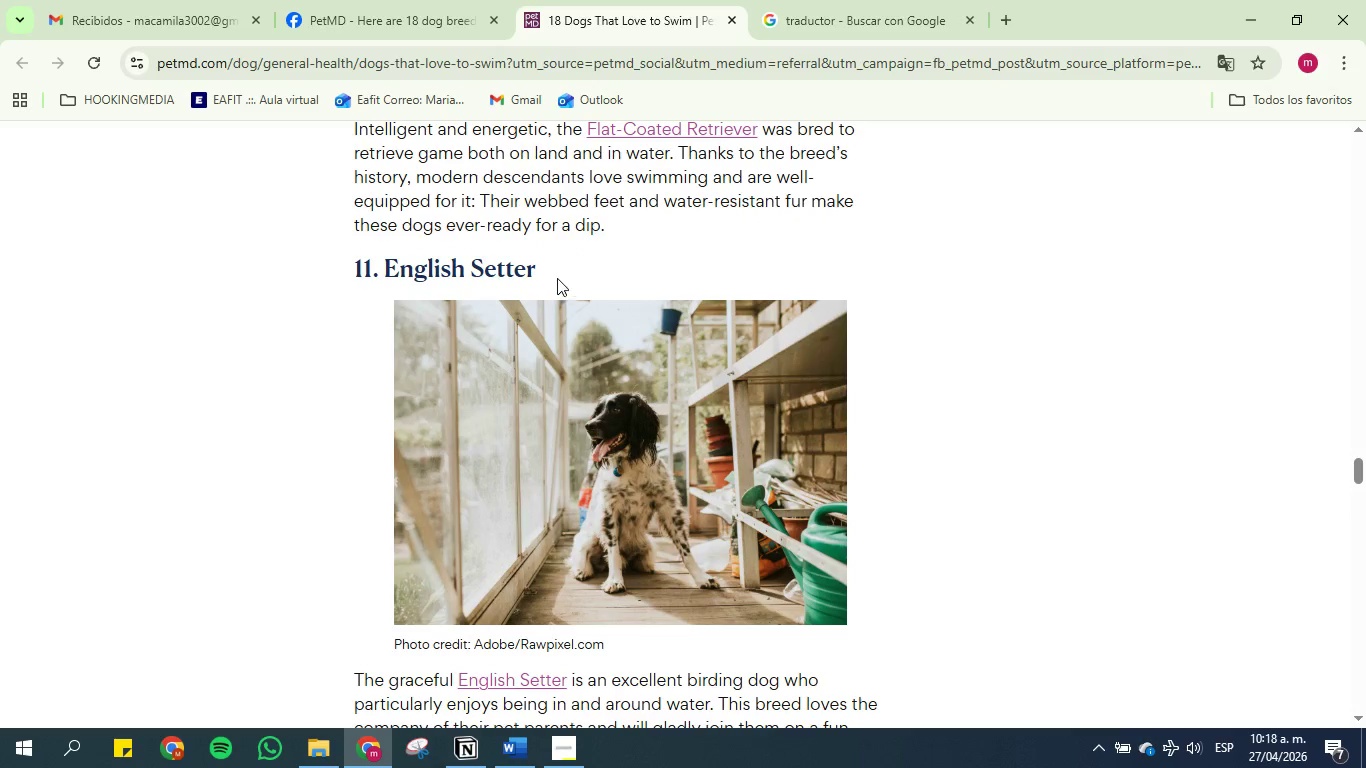 
left_click_drag(start_coordinate=[543, 264], to_coordinate=[386, 272])
 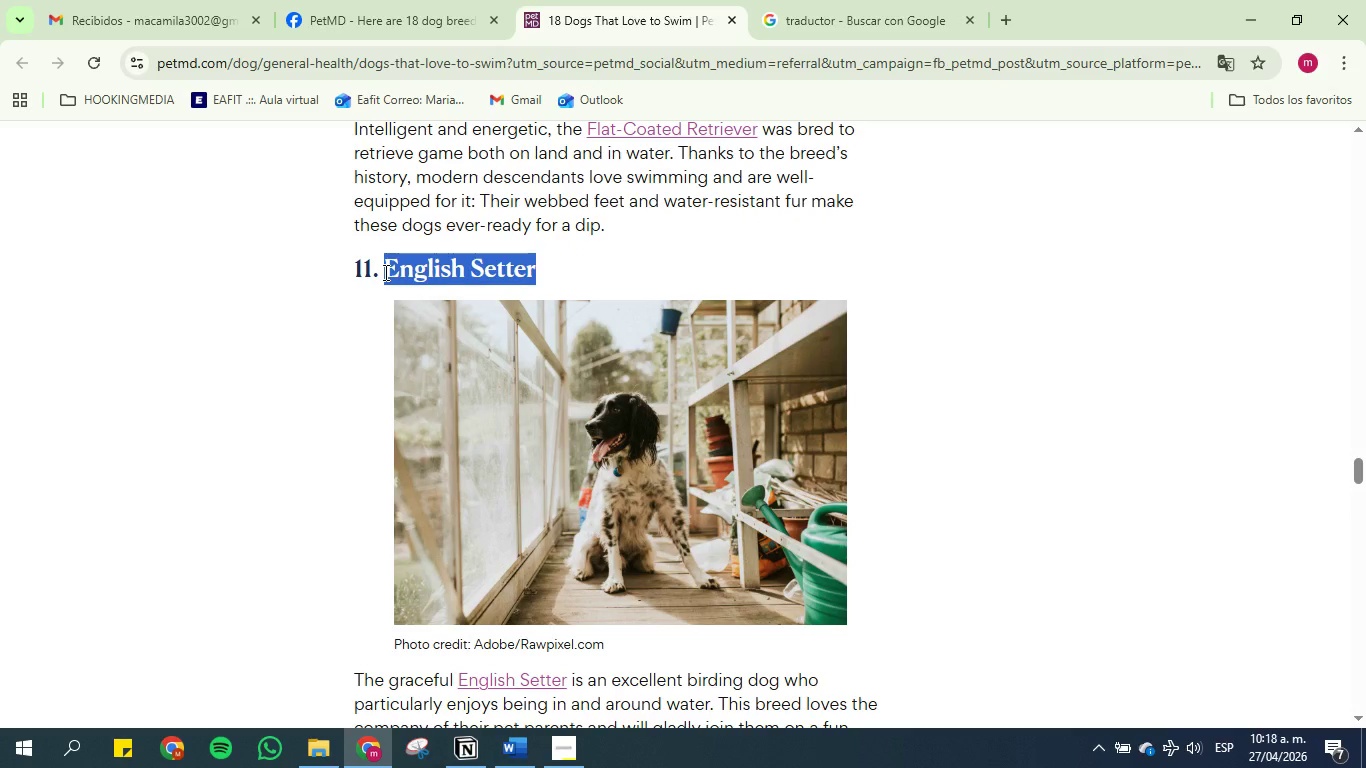 
key(Control+C)
 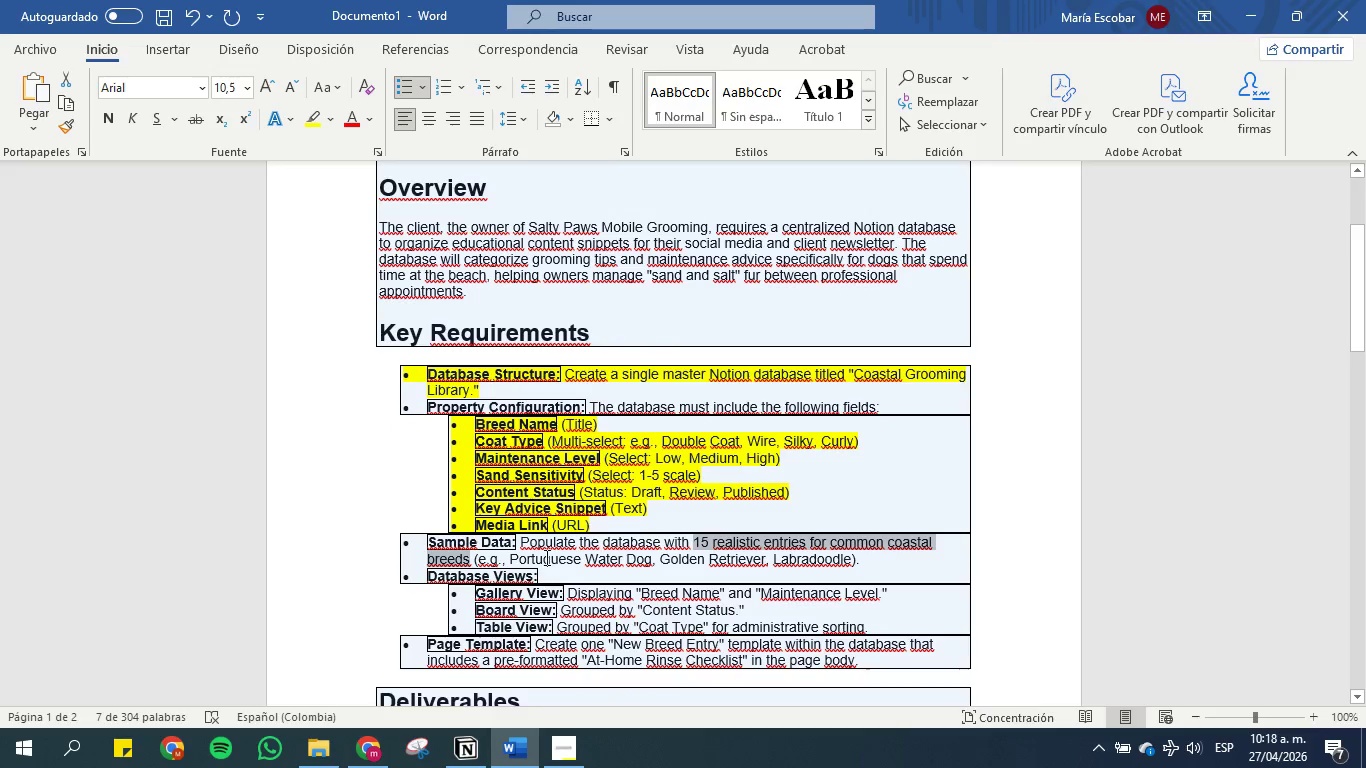 
left_click([474, 767])
 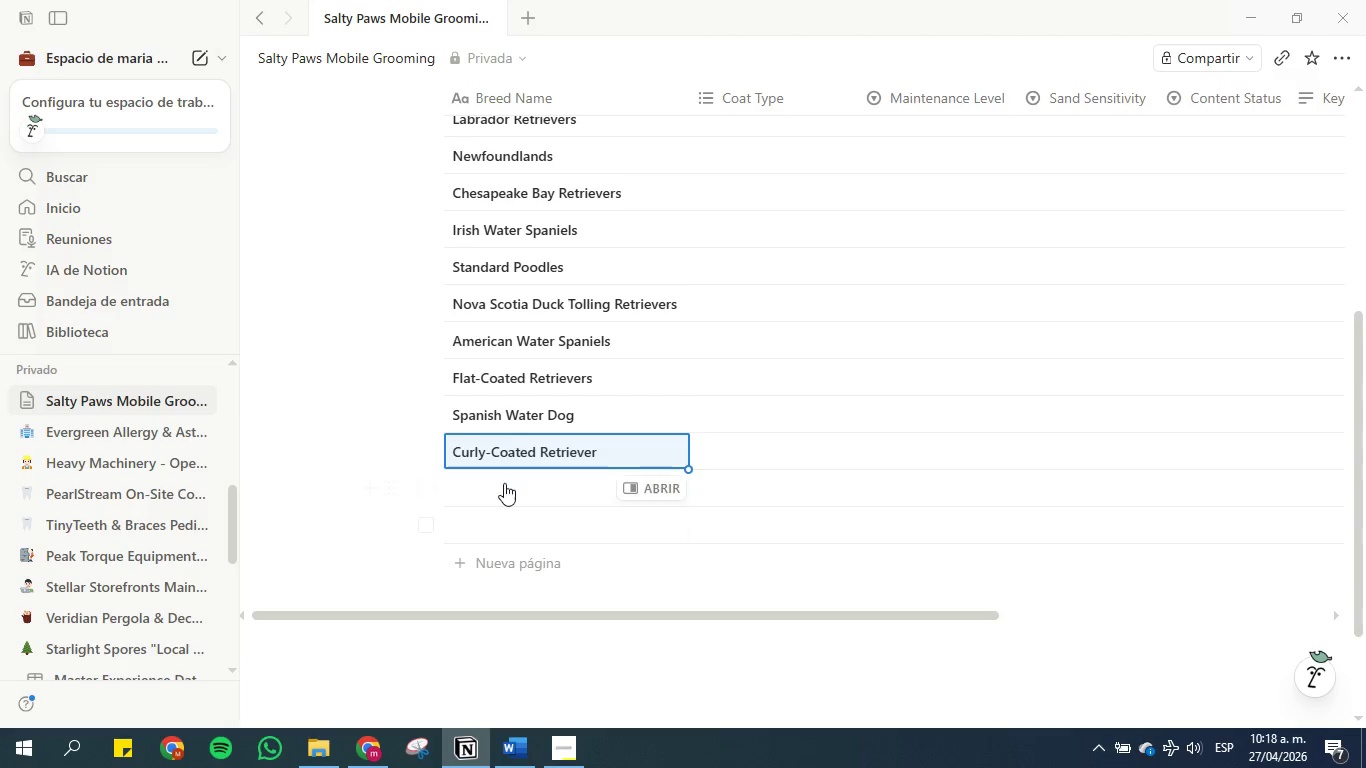 
left_click([503, 483])
 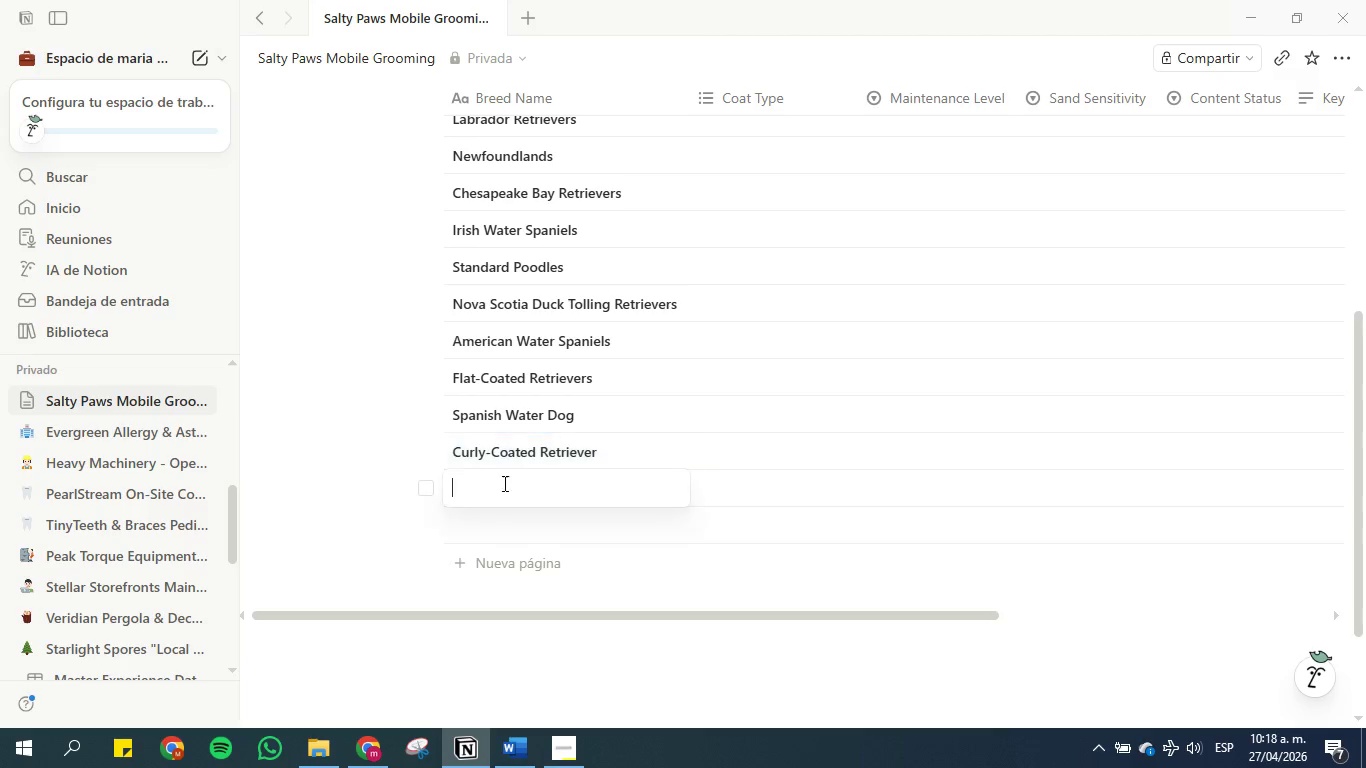 
key(Control+V)
 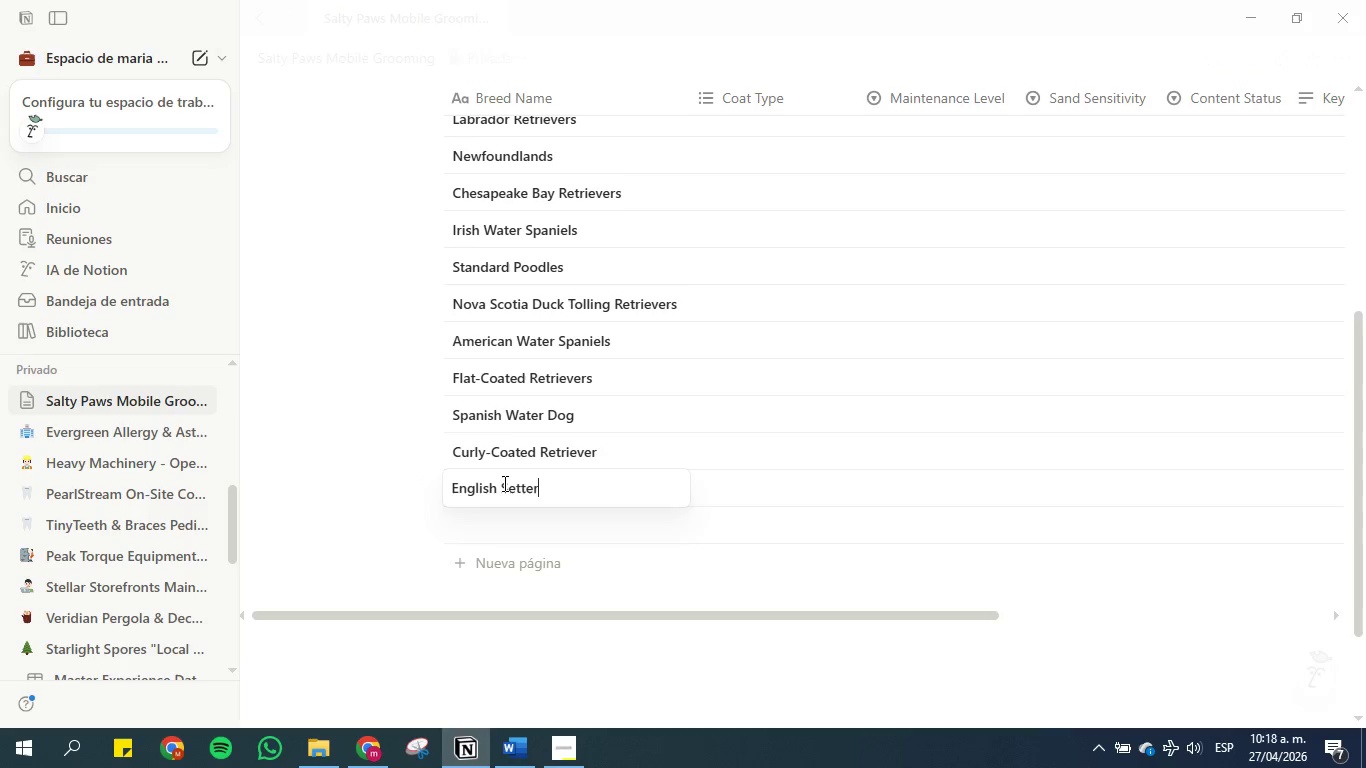 
key(Enter)
 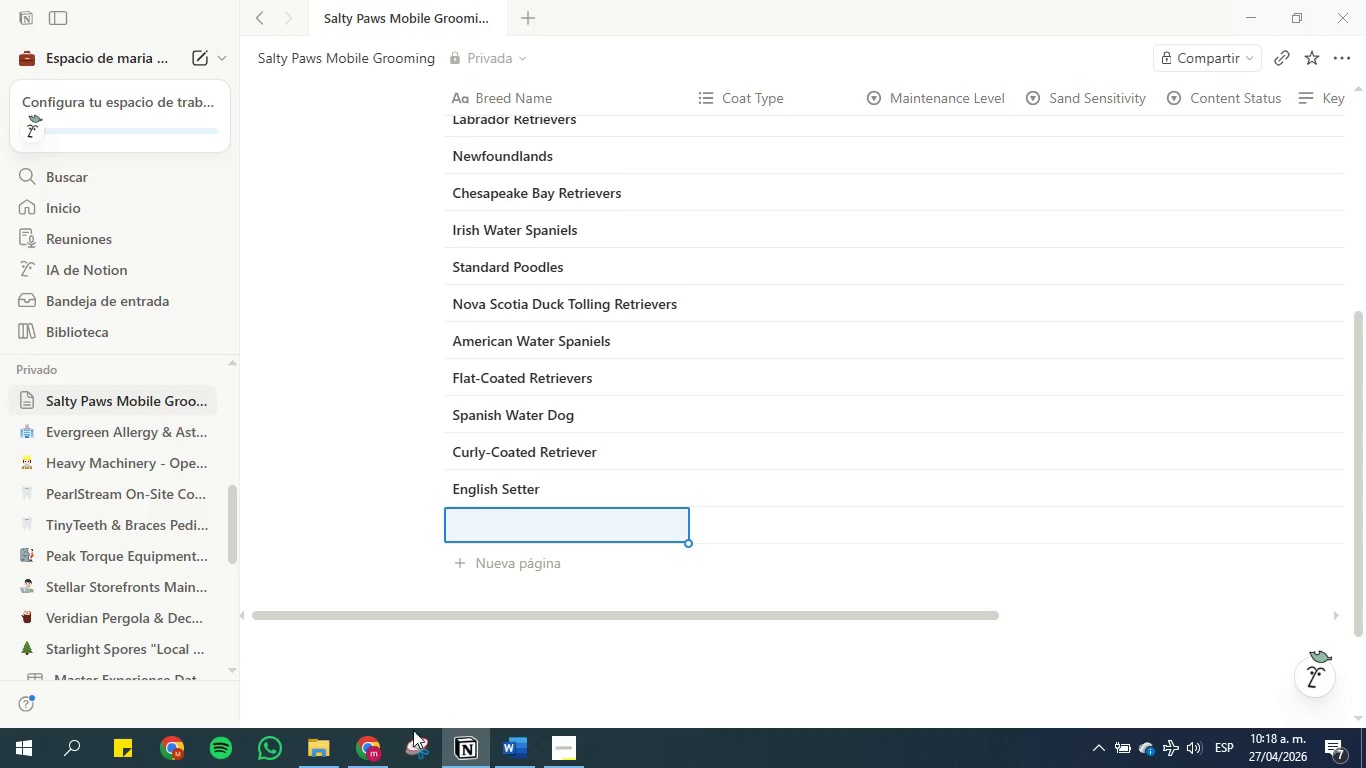 
left_click([367, 750])
 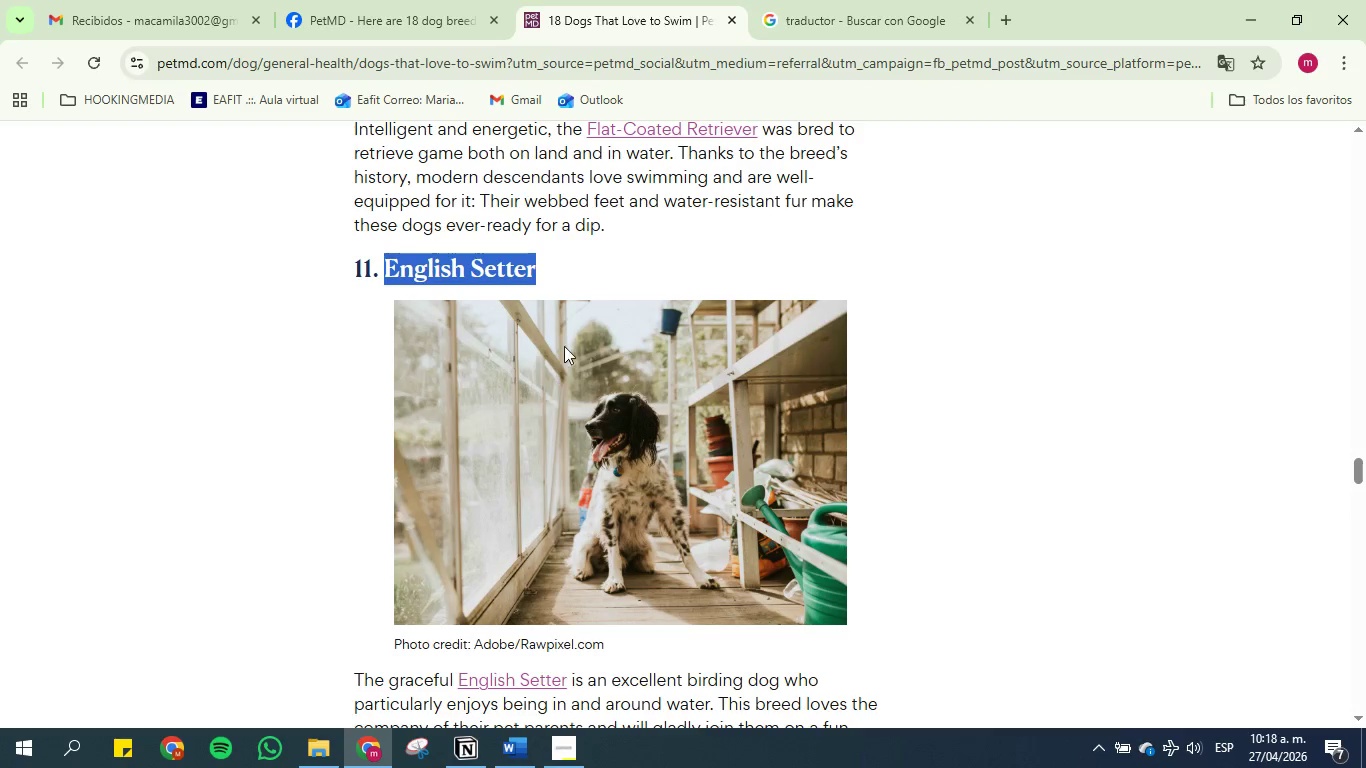 
scroll: coordinate [553, 320], scroll_direction: down, amount: 5.0
 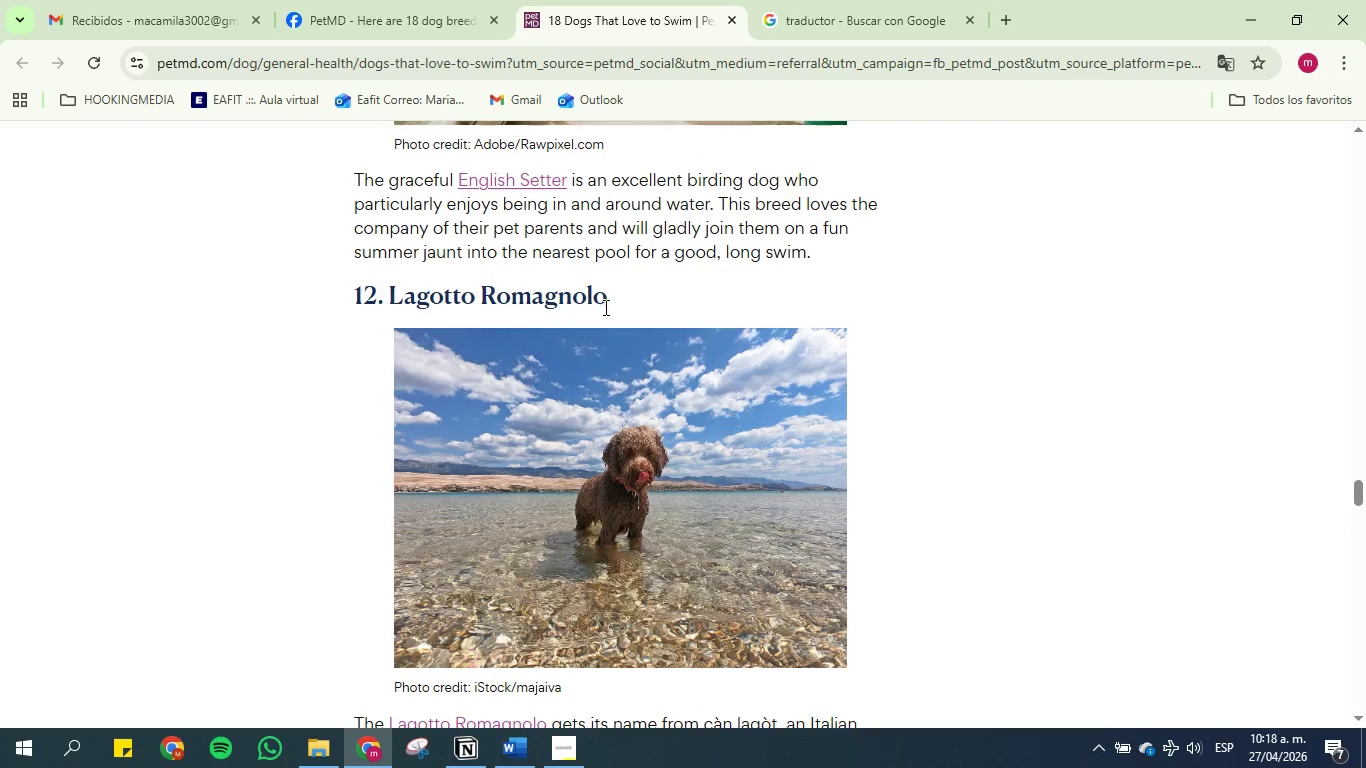 
left_click_drag(start_coordinate=[612, 304], to_coordinate=[390, 305])
 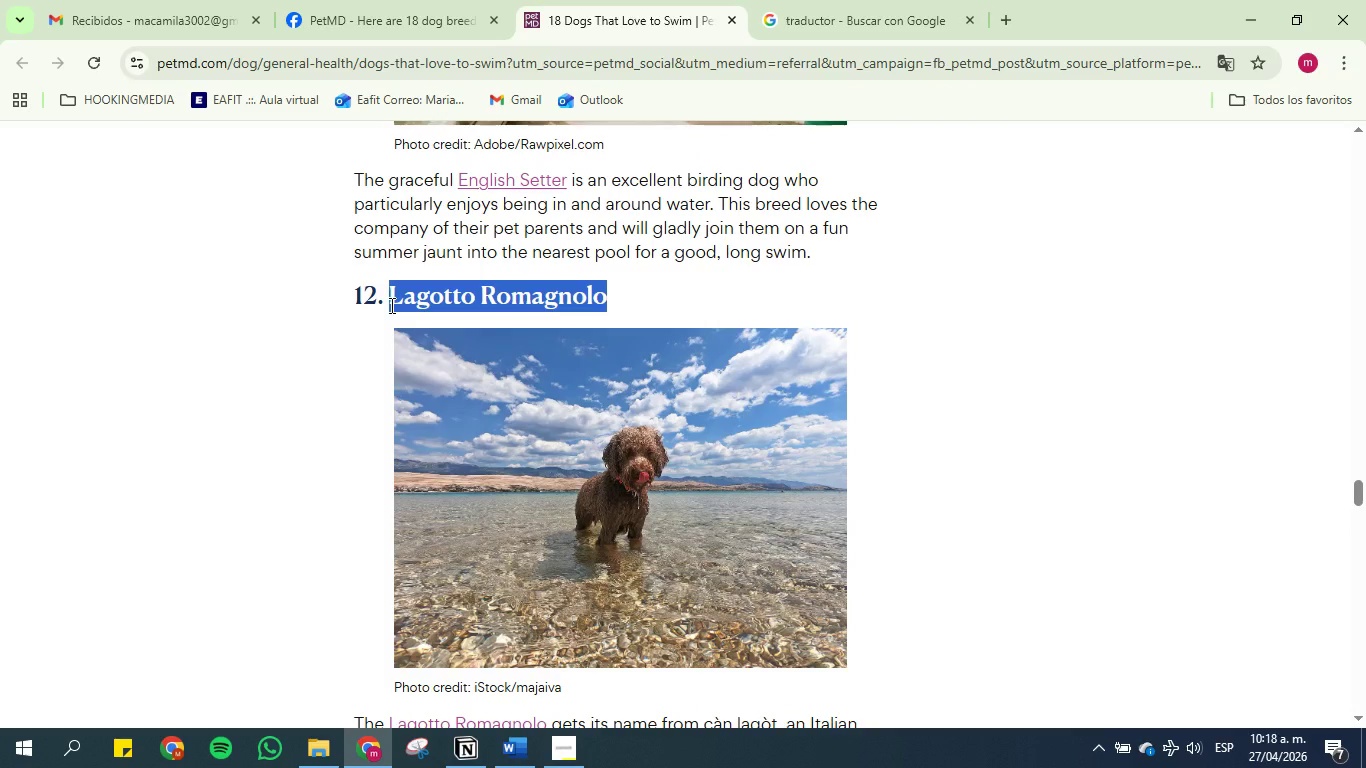 
key(Control+C)
 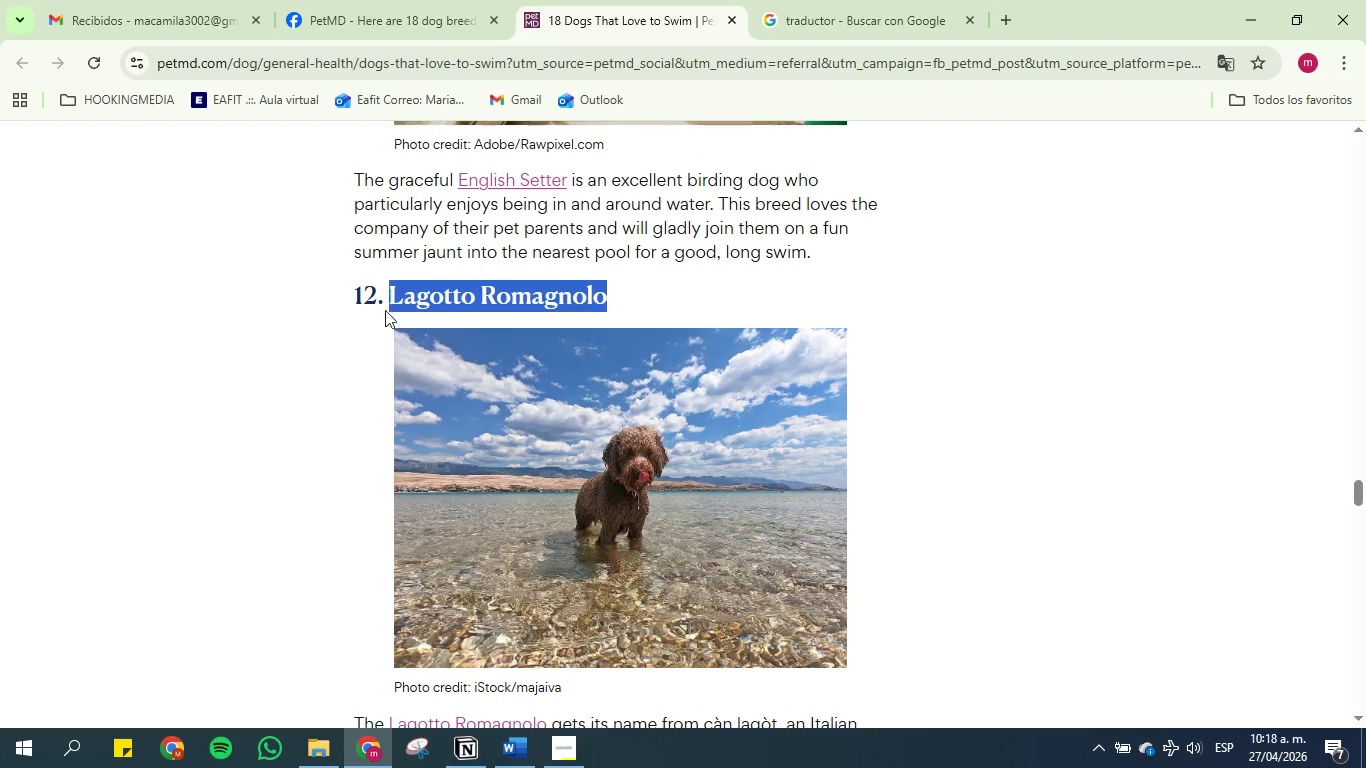 
scroll: coordinate [380, 318], scroll_direction: down, amount: 16.0
 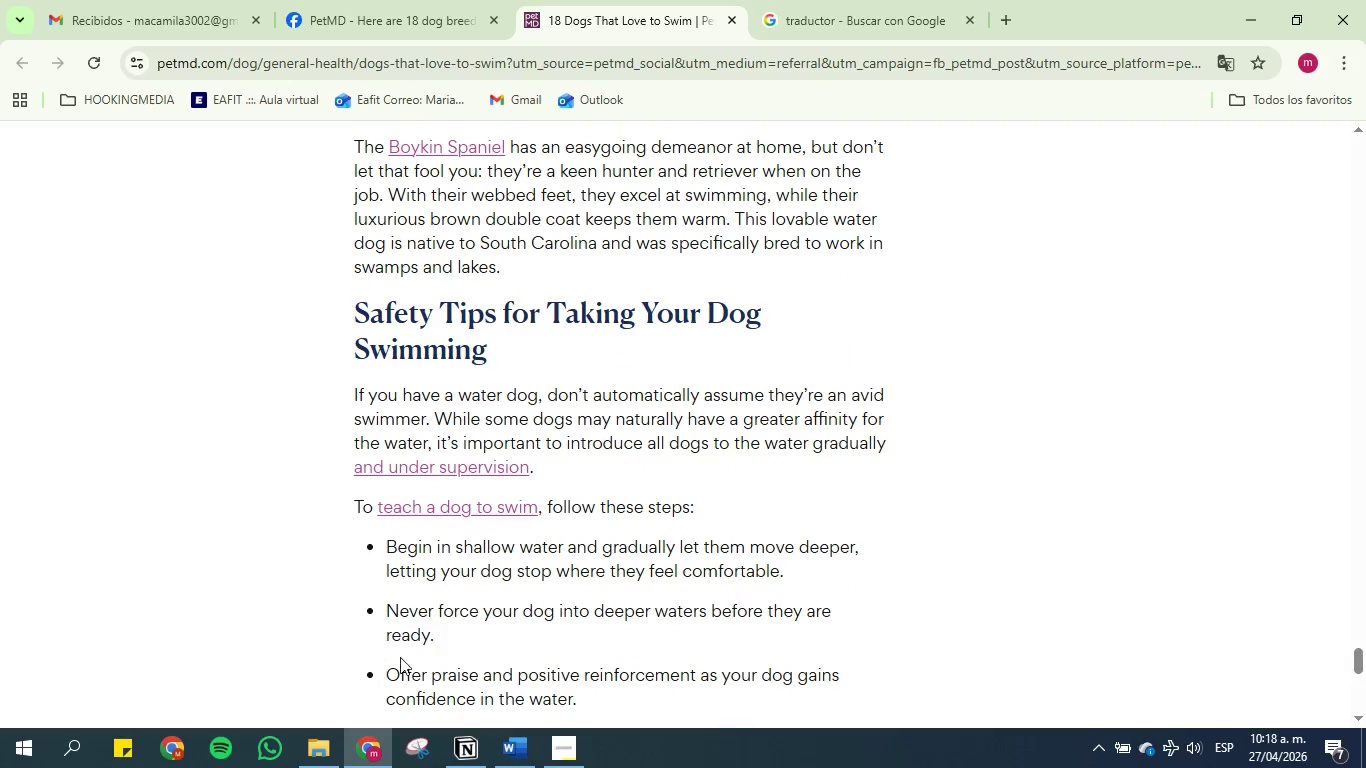 
left_click([465, 752])
 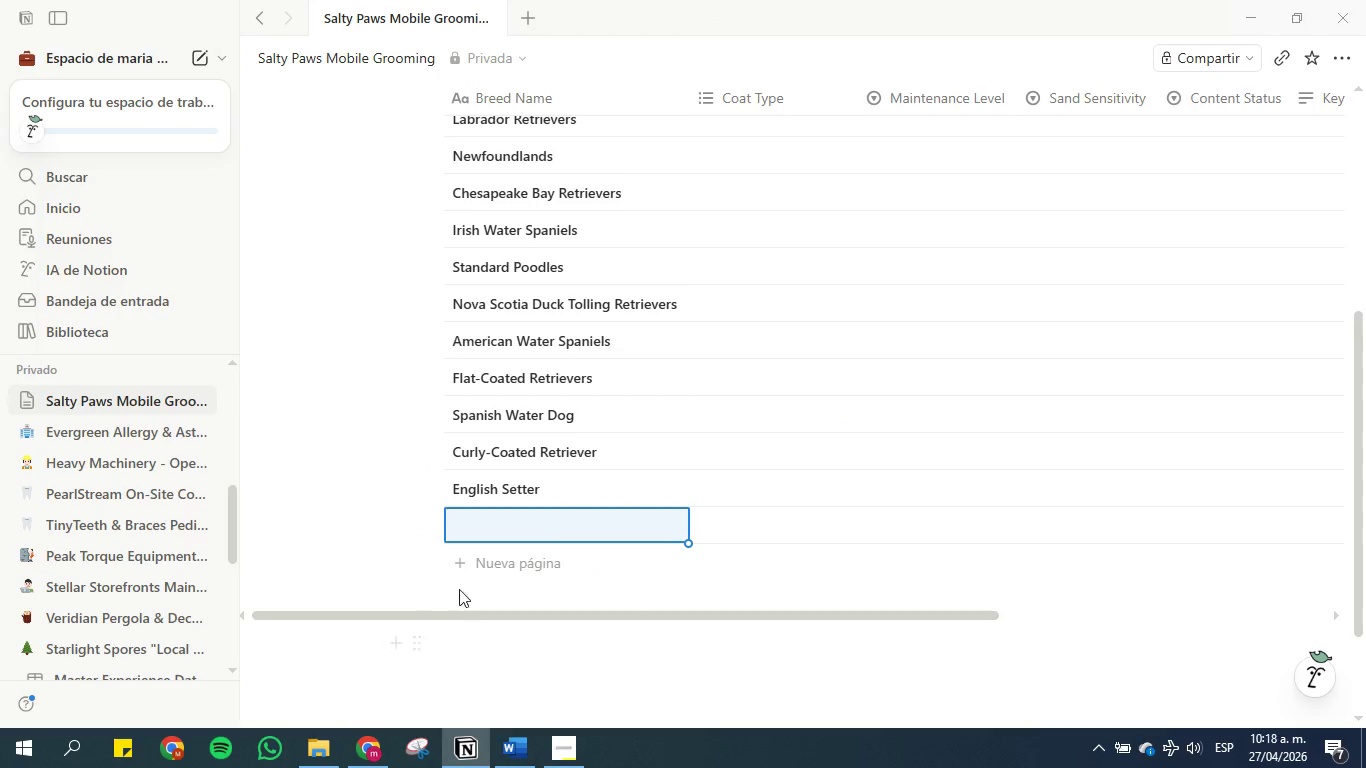 
key(Control+V)
 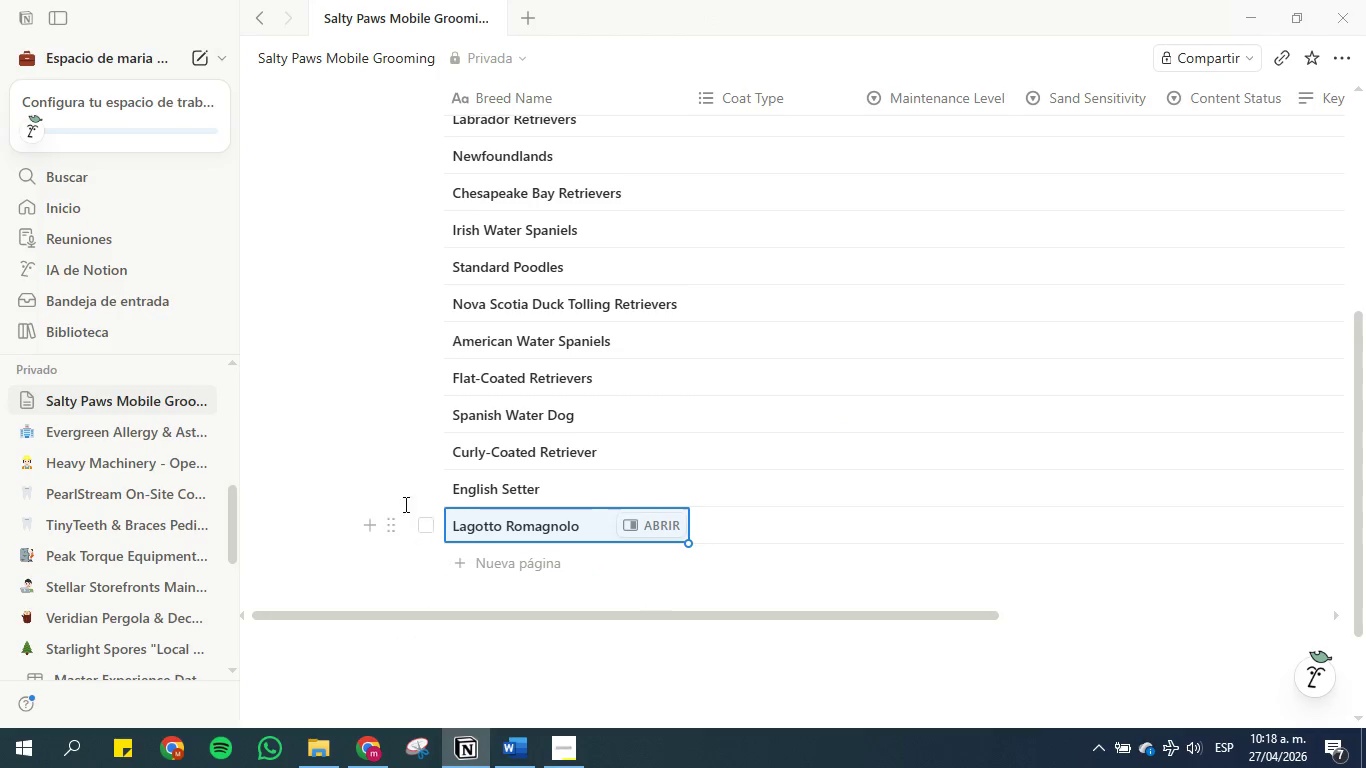 
left_click([377, 433])
 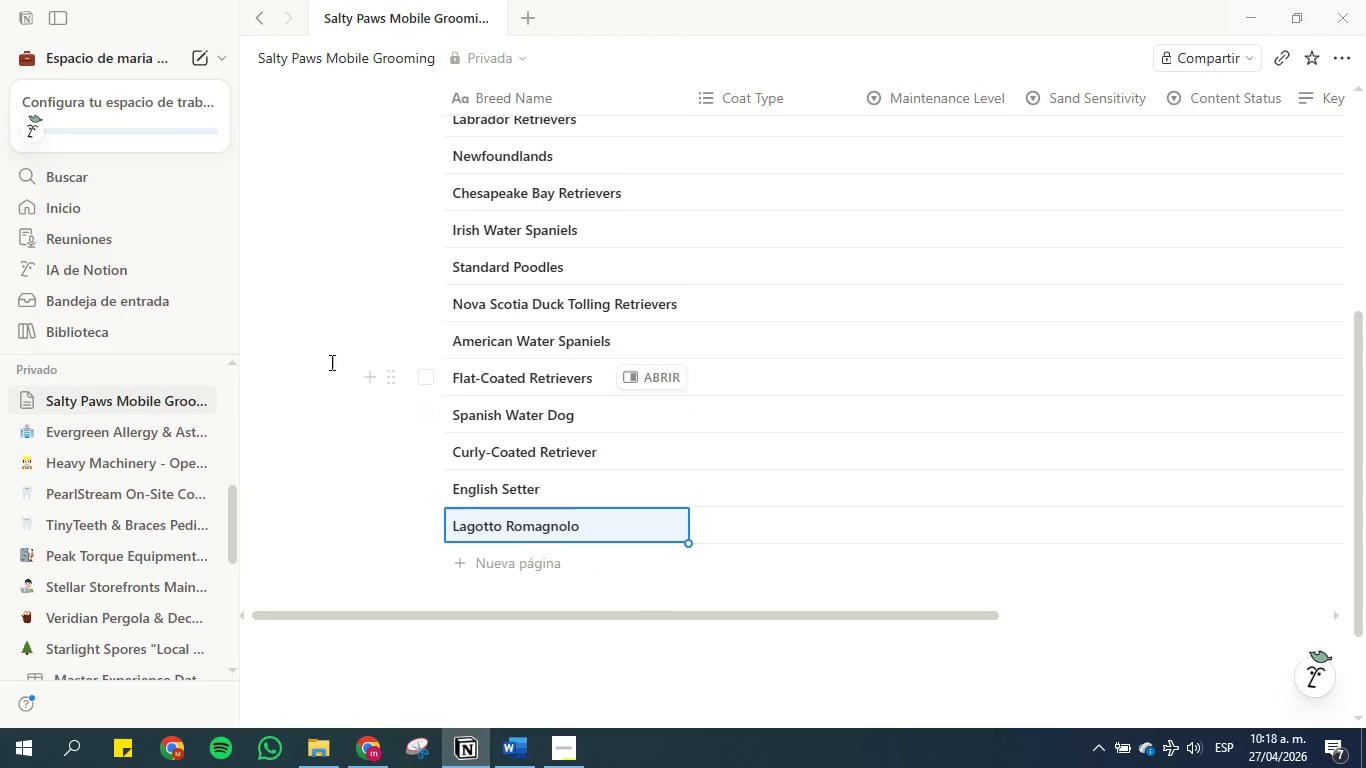 
scroll: coordinate [329, 360], scroll_direction: up, amount: 4.0
 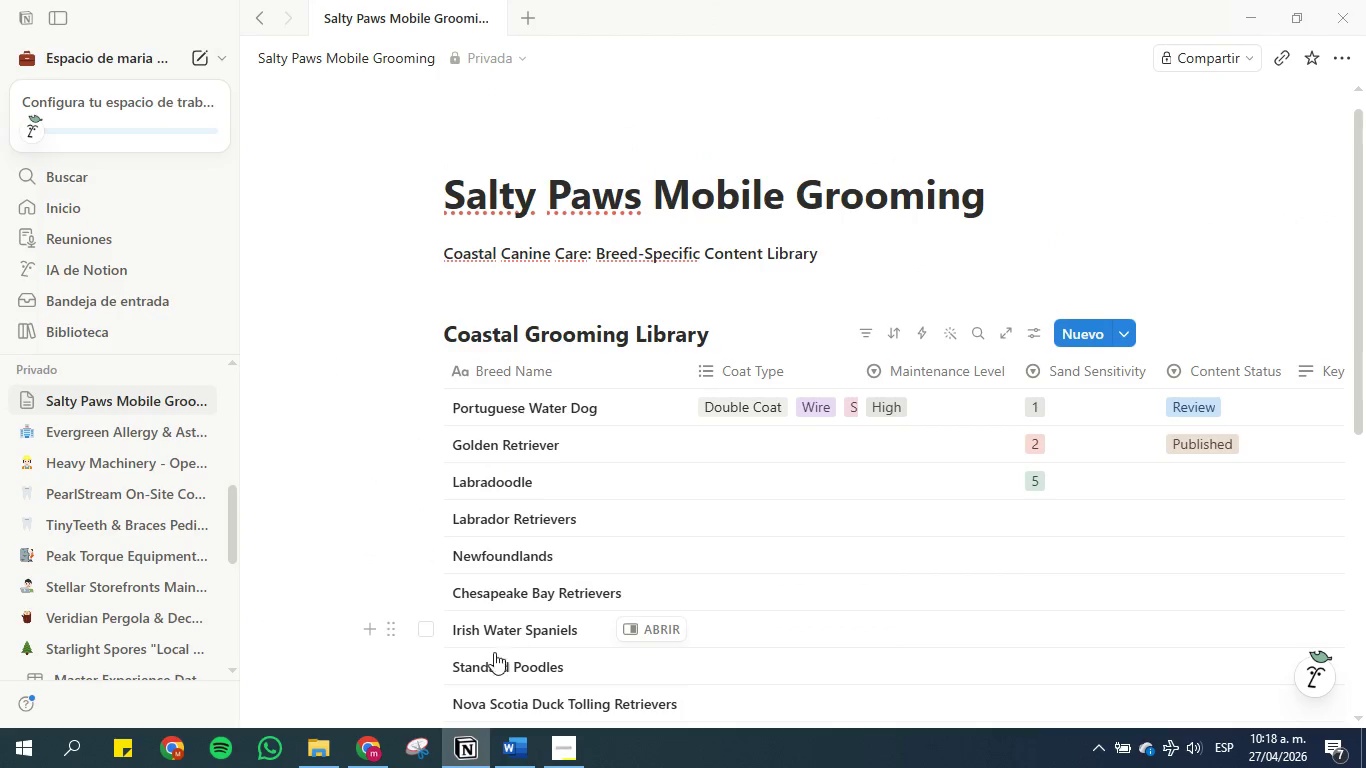 
wait(6.02)
 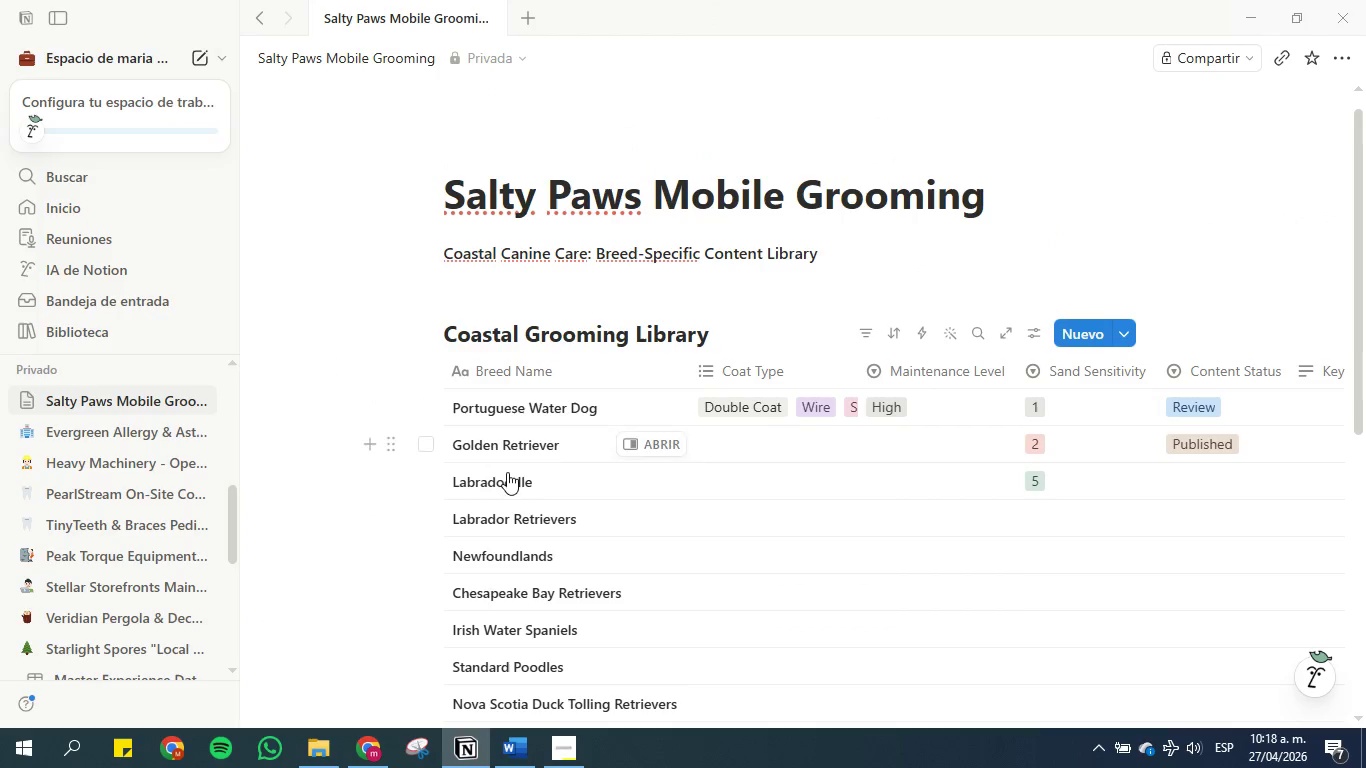 
scroll: coordinate [482, 574], scroll_direction: down, amount: 4.0
 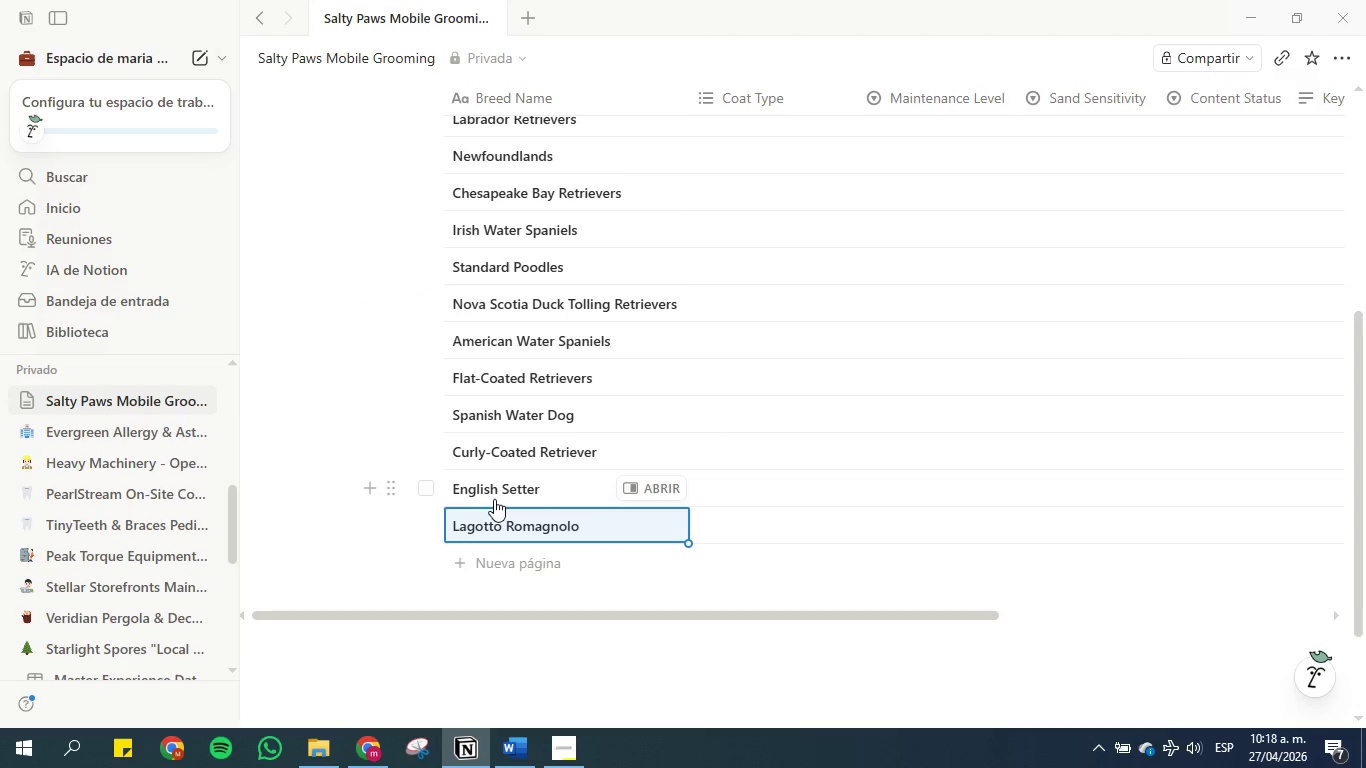 
left_click([517, 757])
 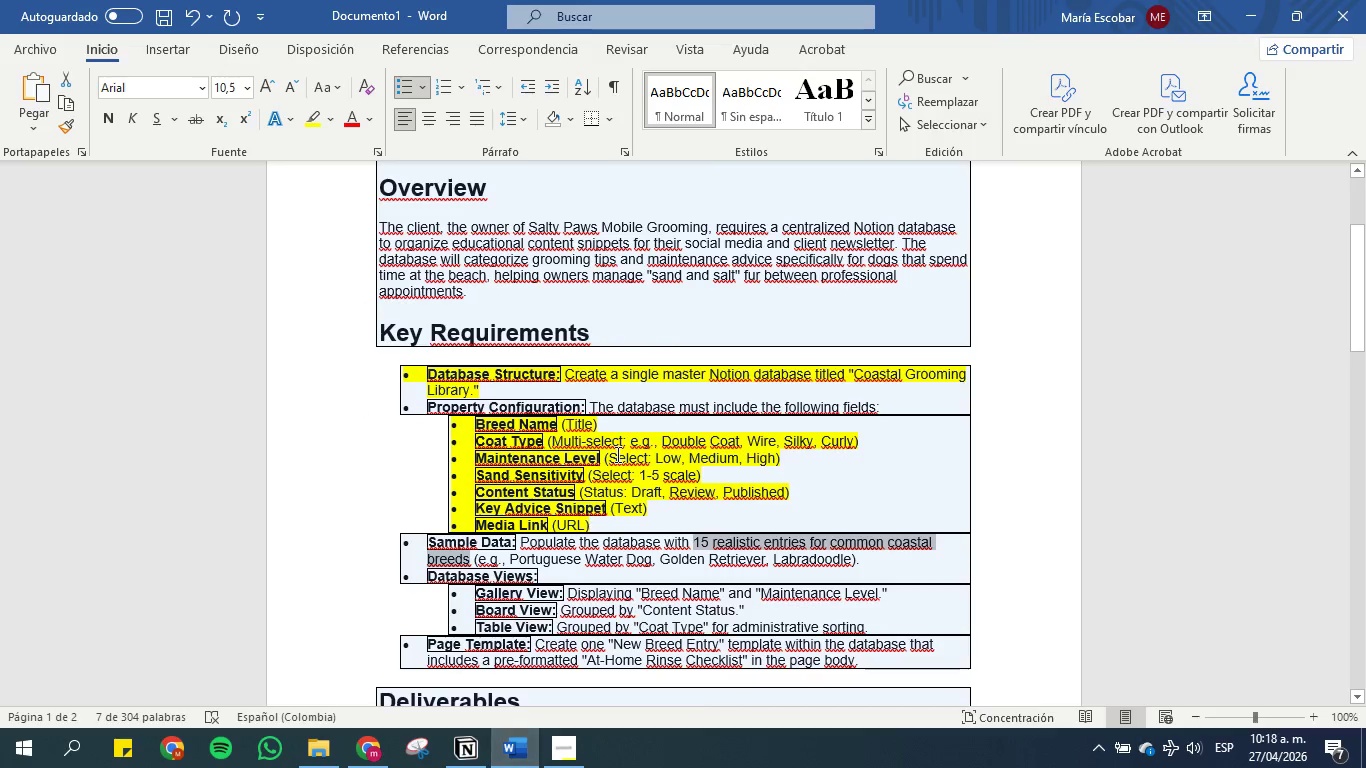 
left_click([617, 450])
 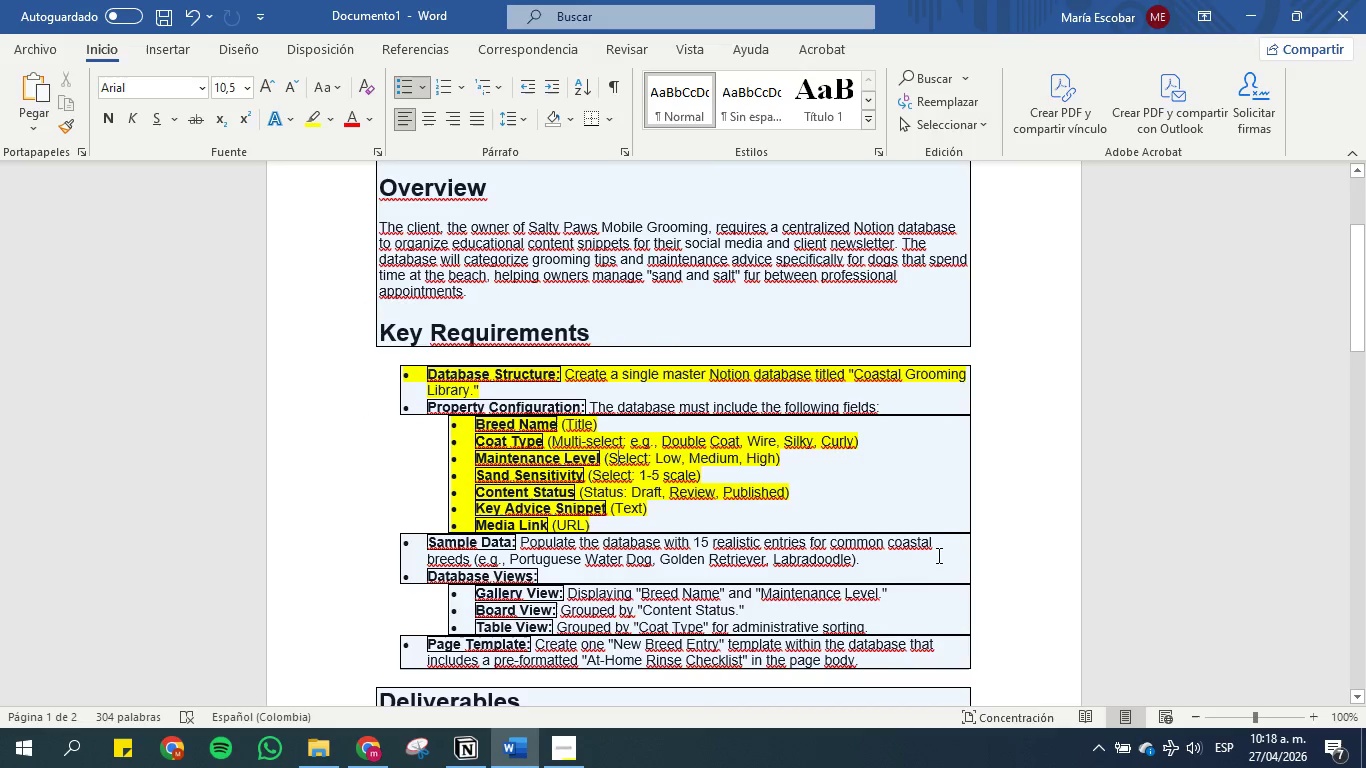 
left_click([937, 550])
 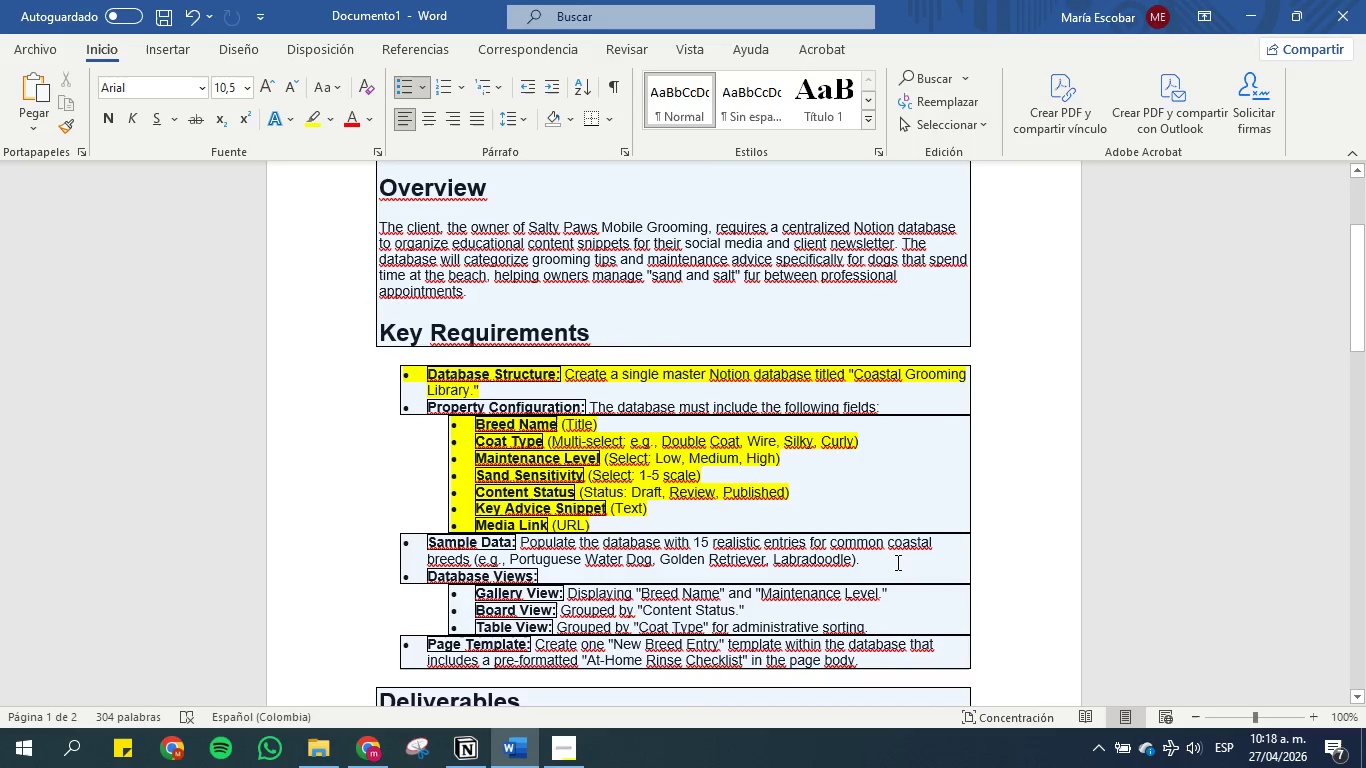 
left_click_drag(start_coordinate=[896, 562], to_coordinate=[413, 540])
 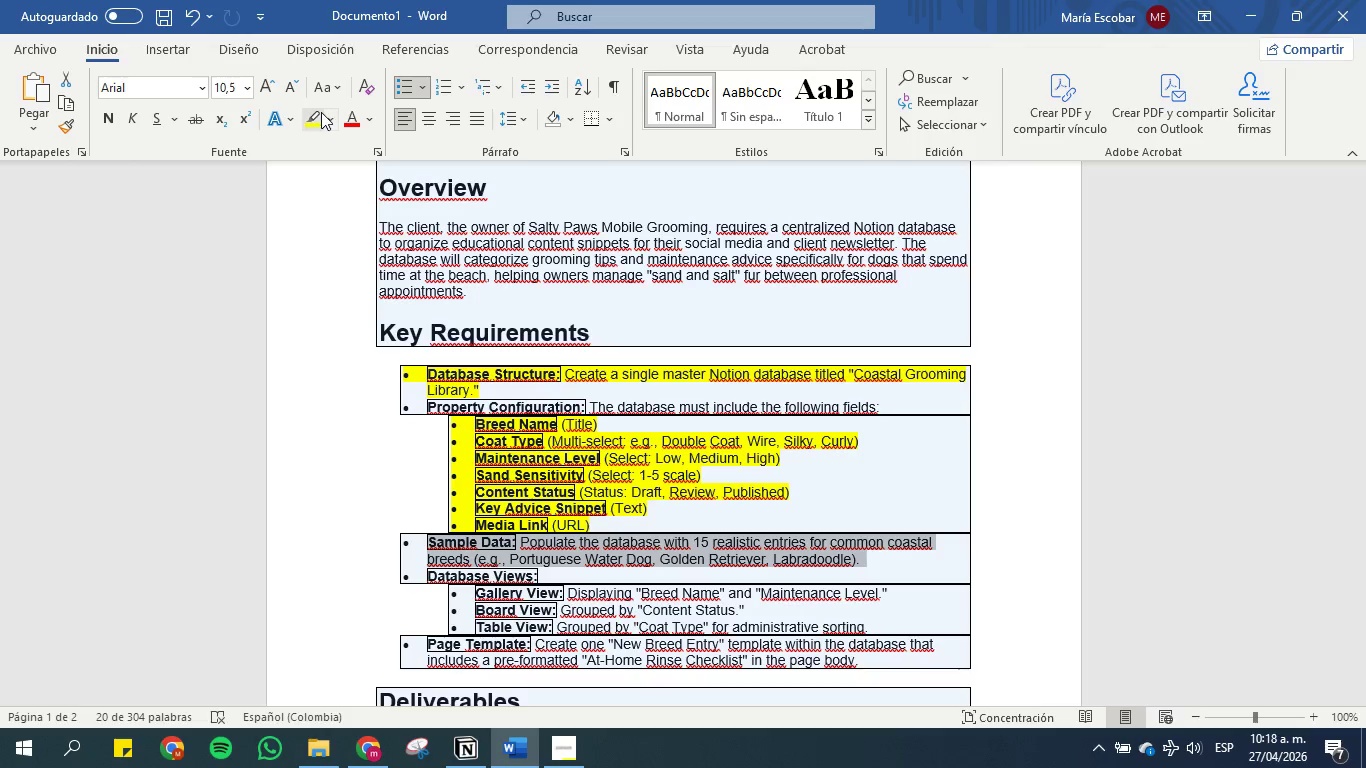 
left_click([321, 112])
 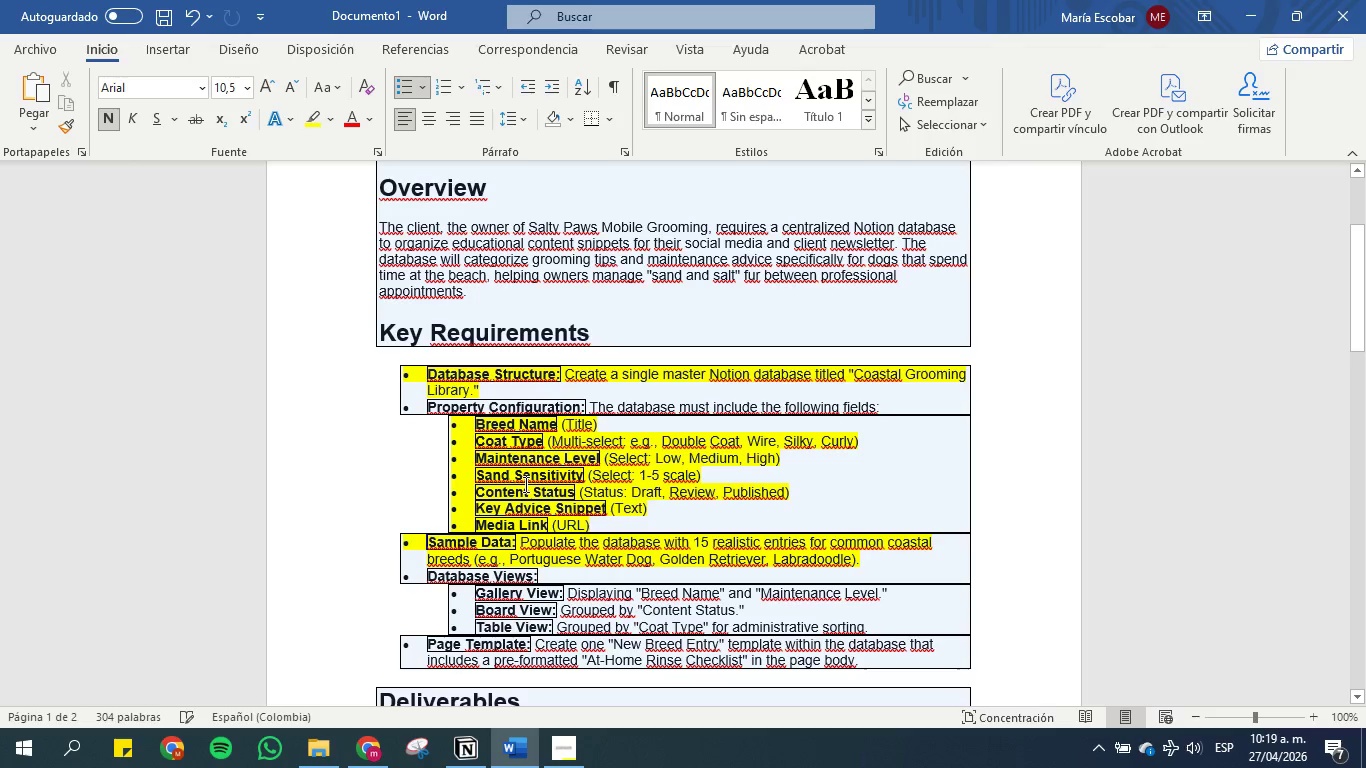 
left_click([538, 509])
 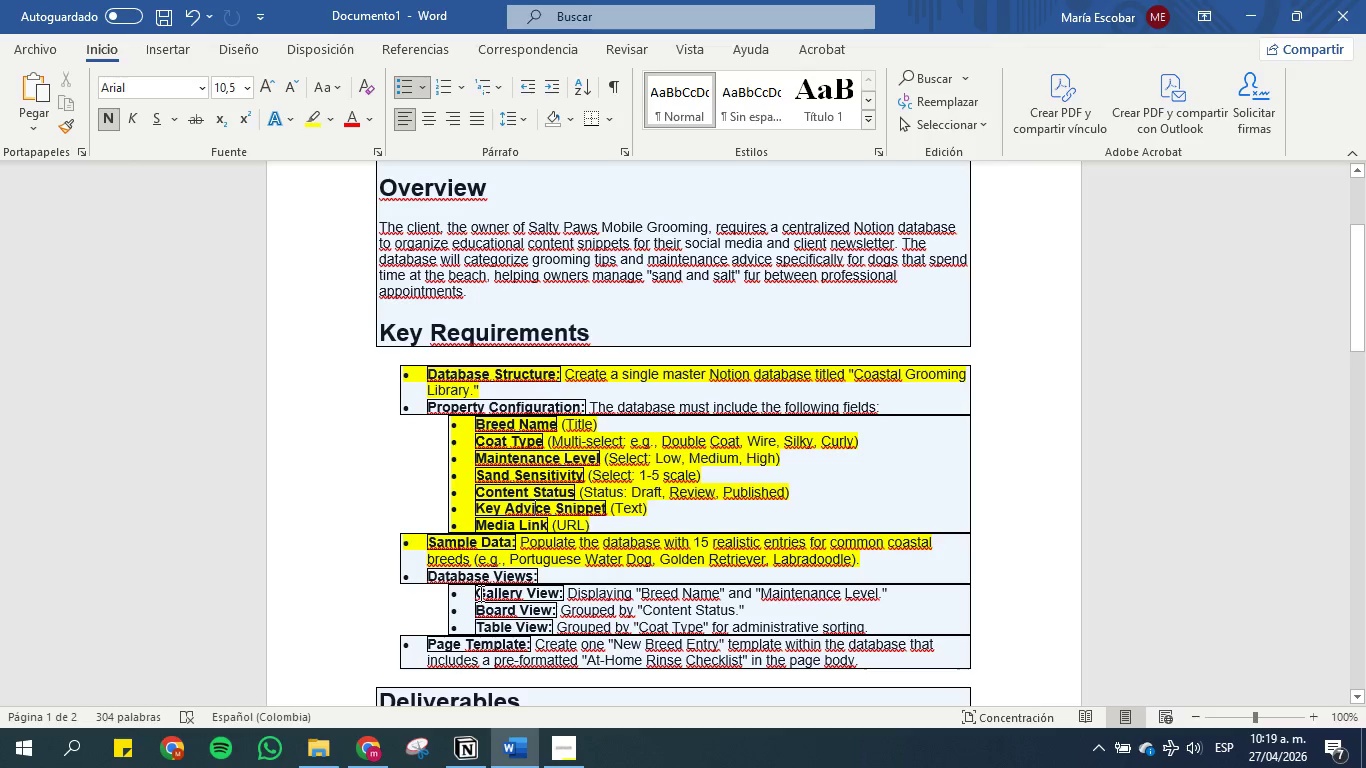 
wait(7.59)
 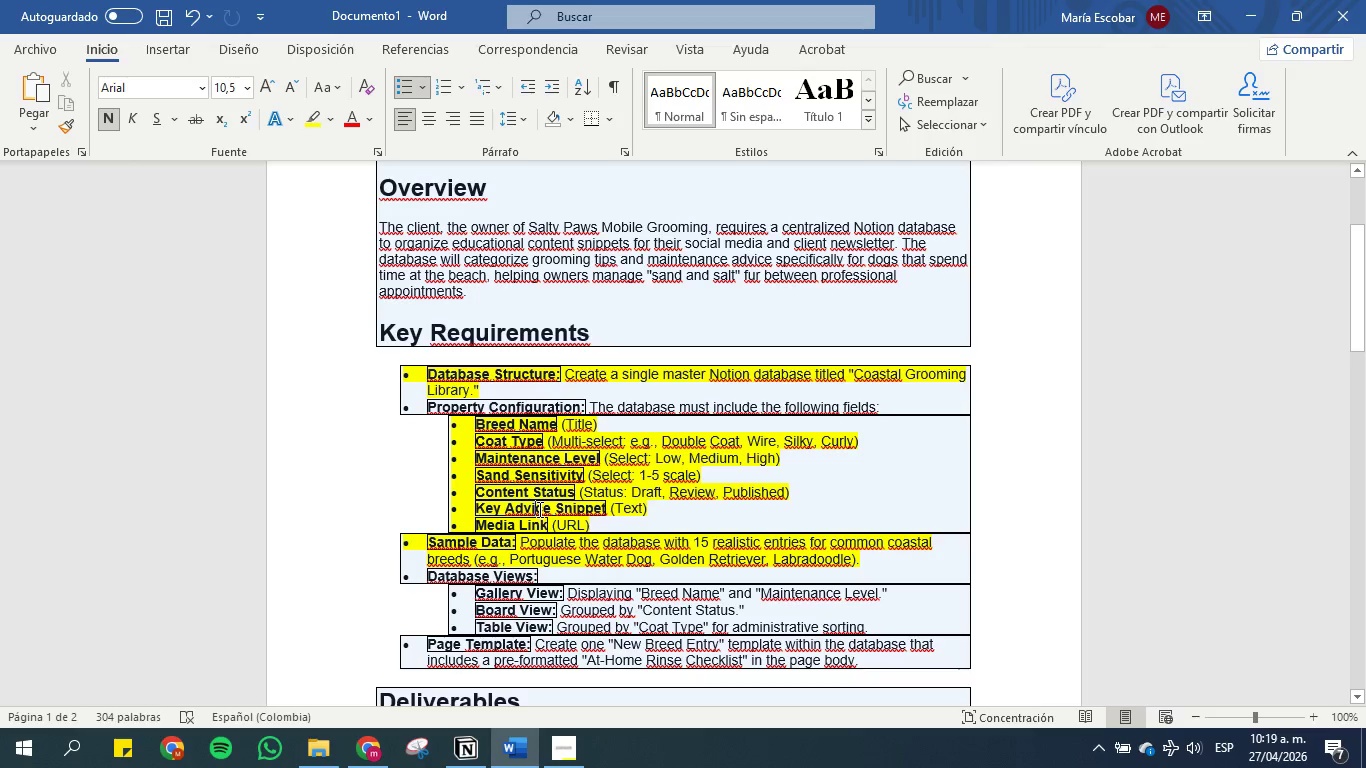 
left_click_drag(start_coordinate=[477, 590], to_coordinate=[546, 596])
 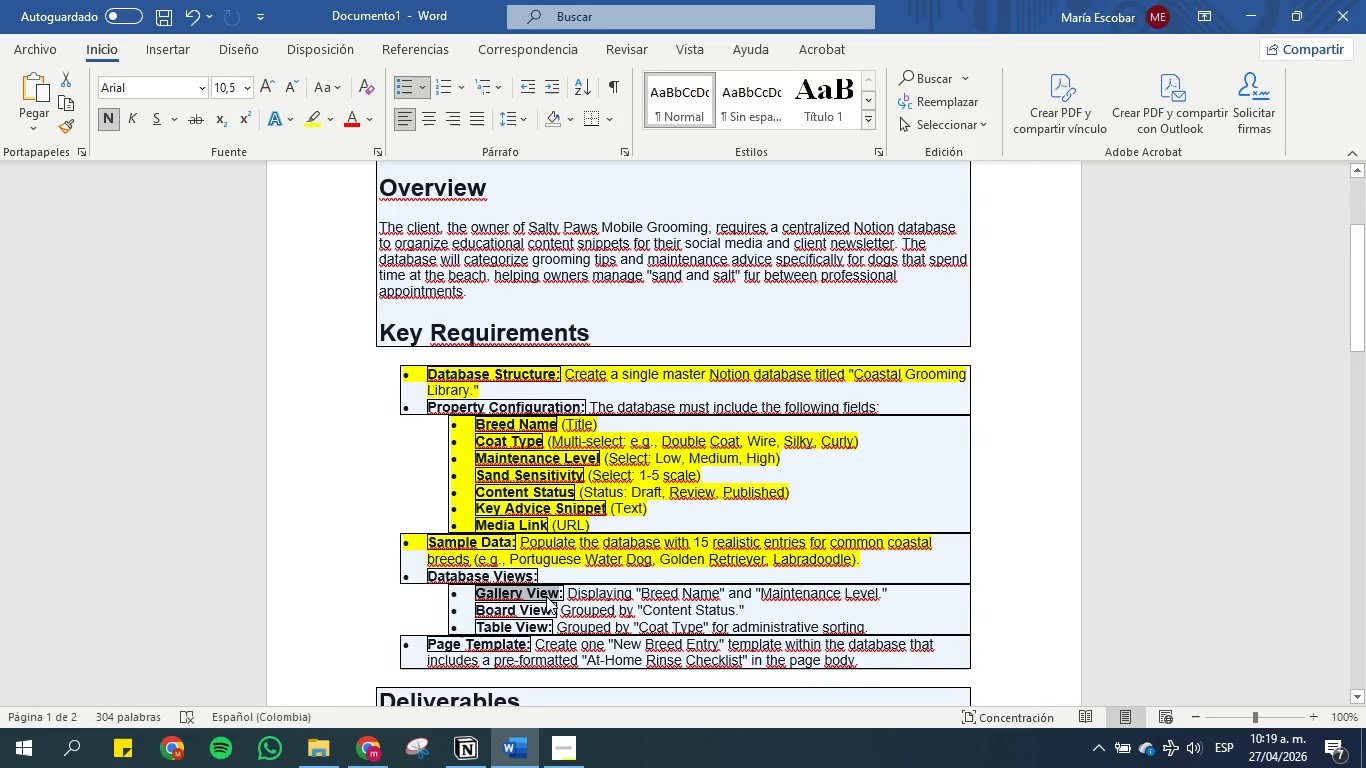 
key(Control+C)
 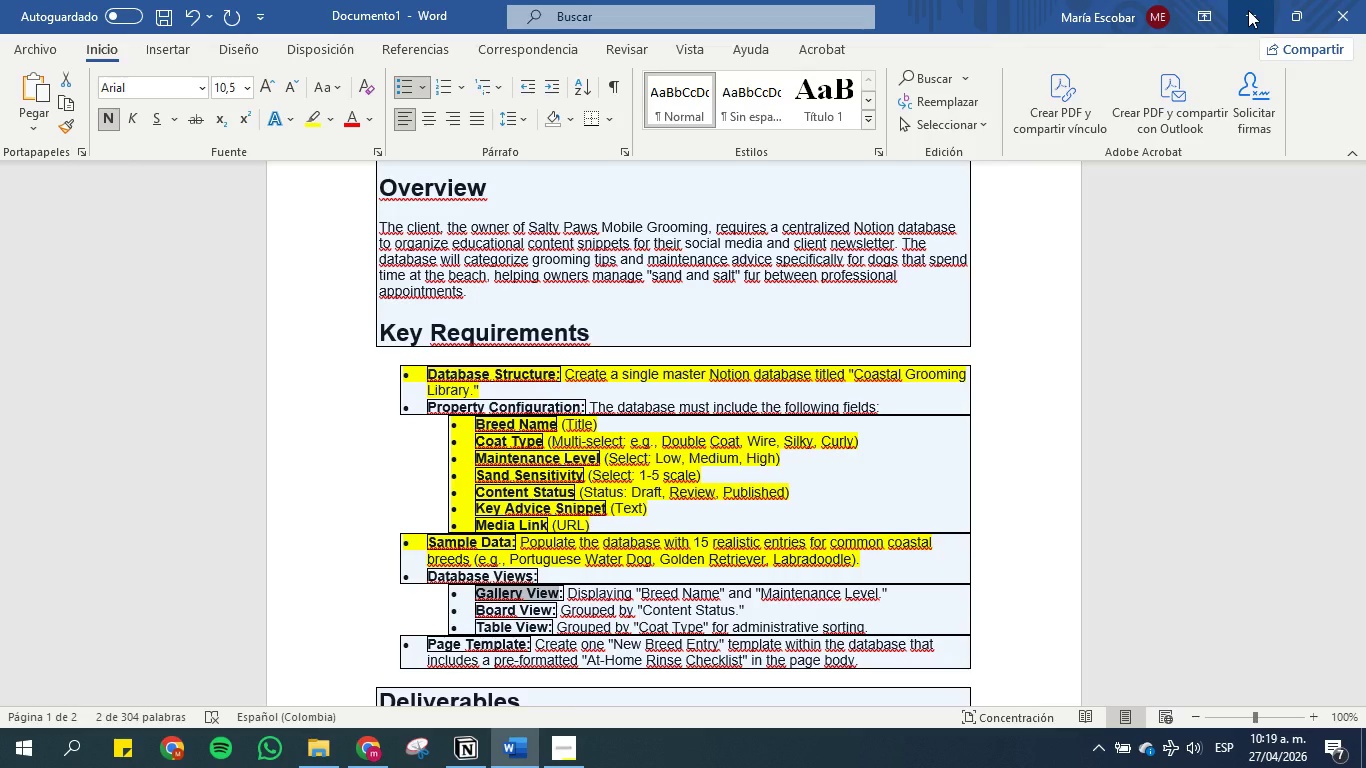 
left_click([1248, 10])
 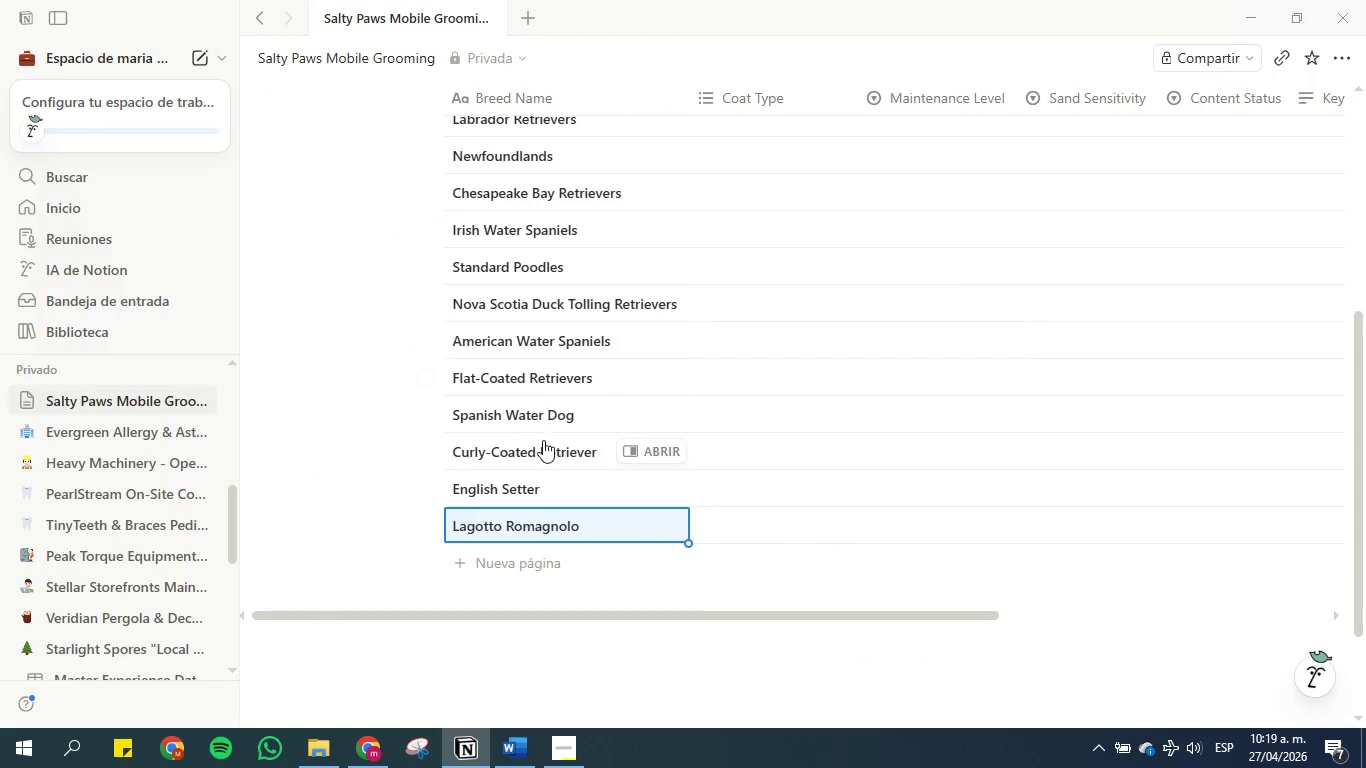 
scroll: coordinate [625, 413], scroll_direction: up, amount: 4.0
 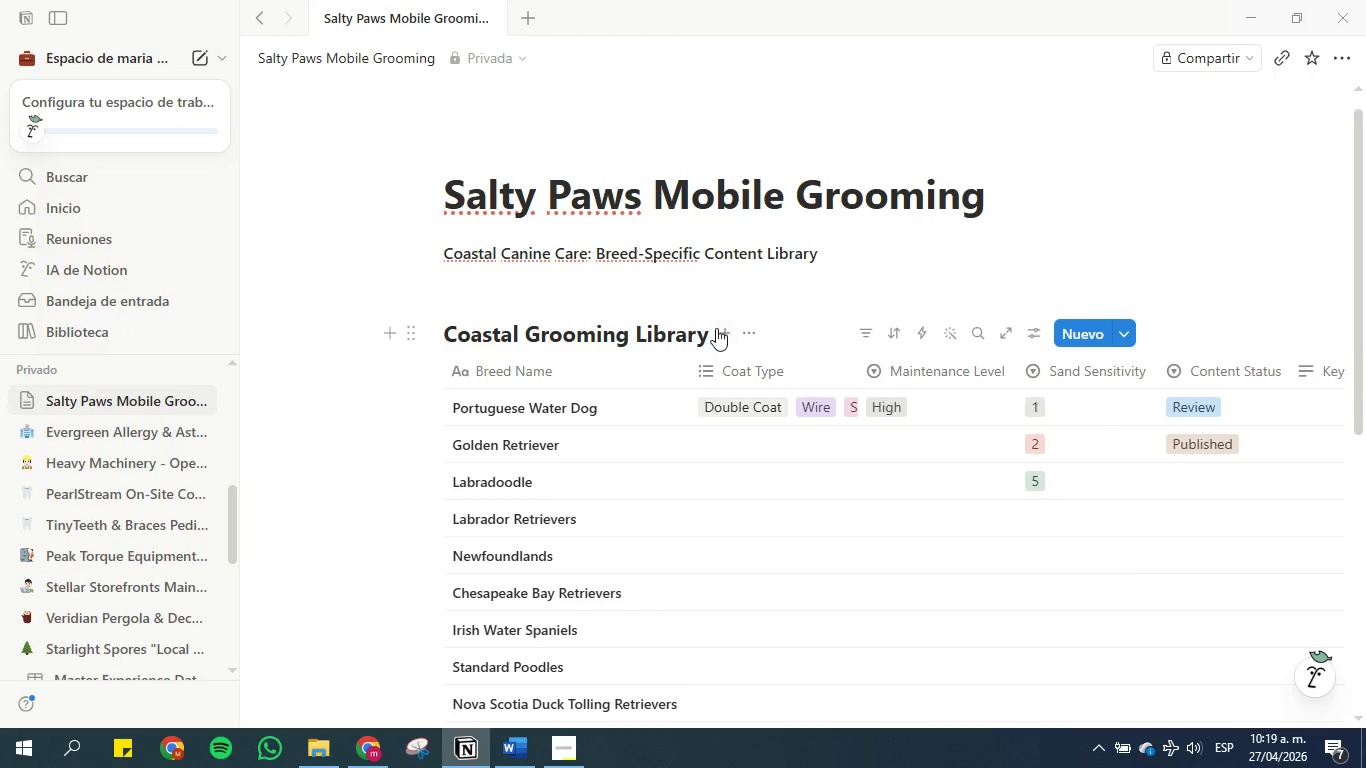 
left_click([724, 334])
 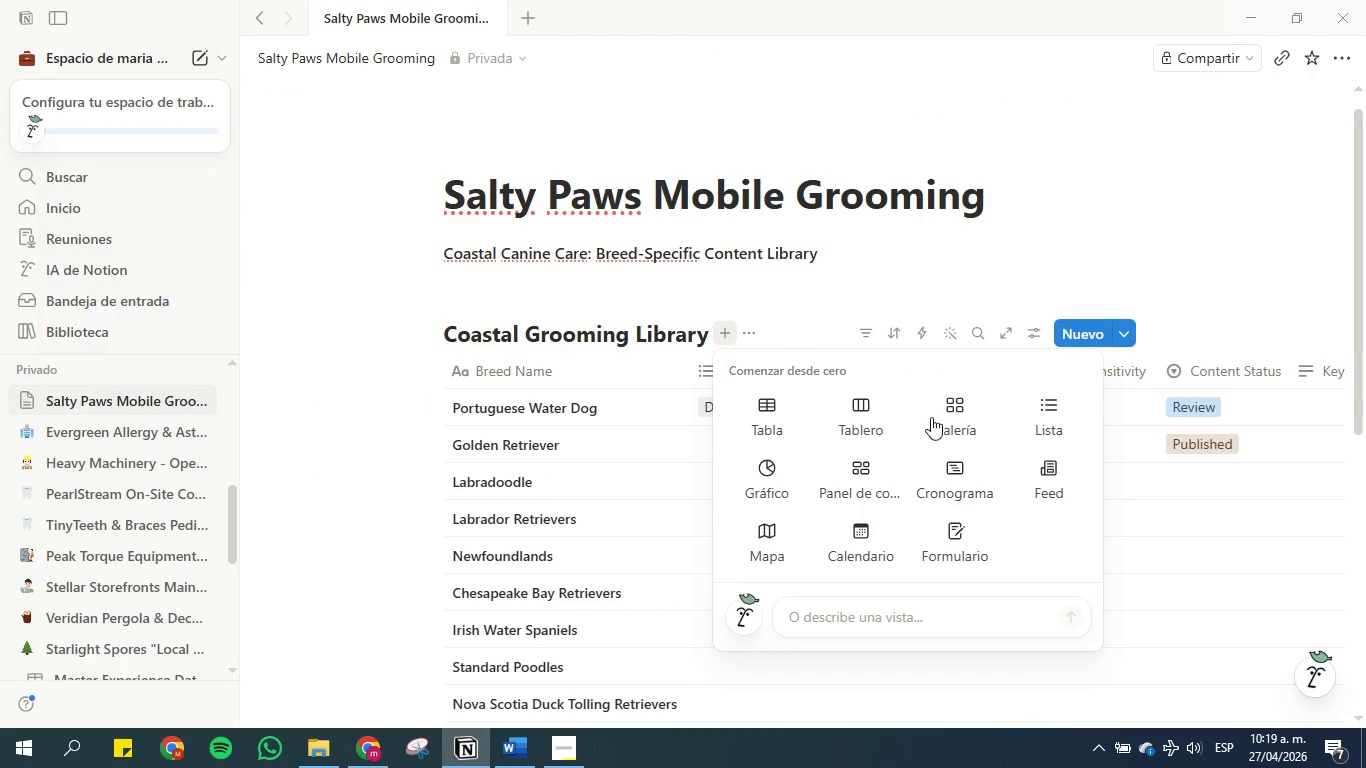 
left_click([974, 417])
 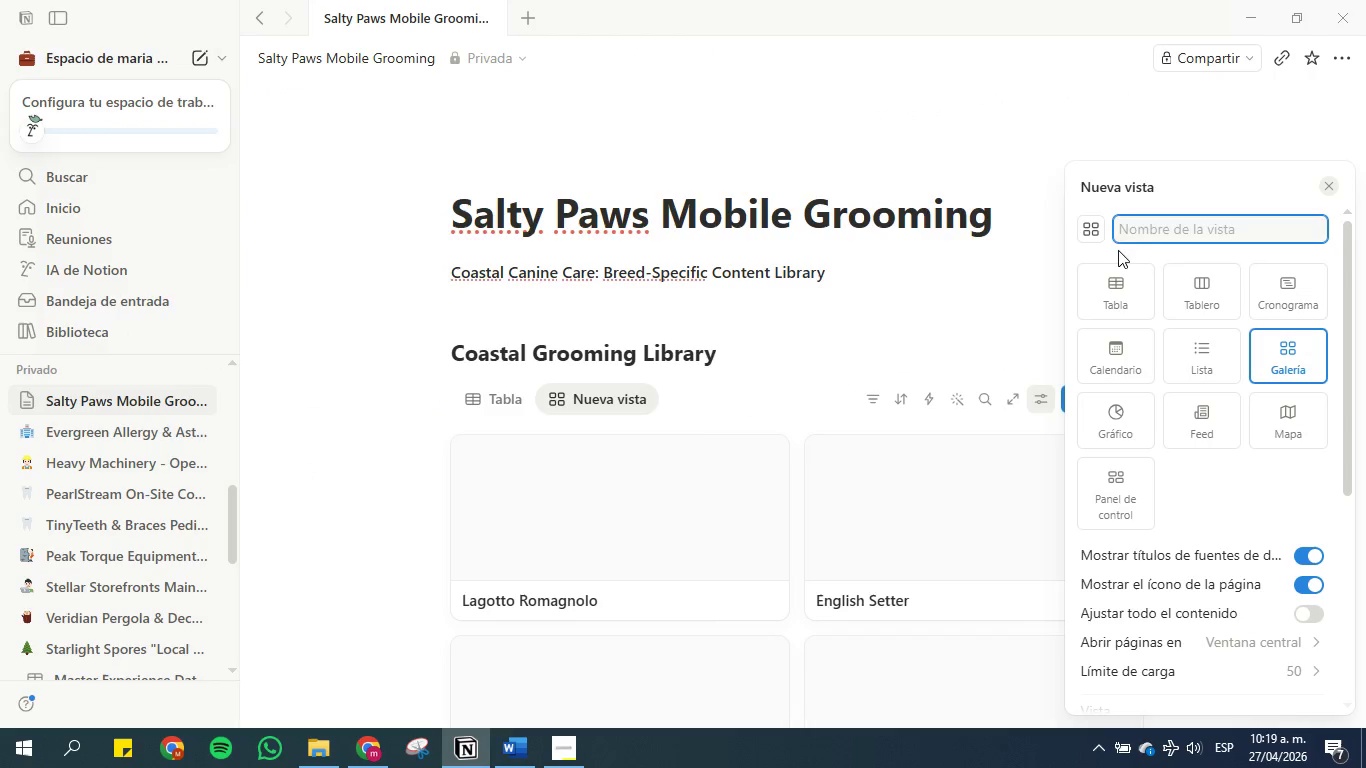 
left_click([1146, 227])
 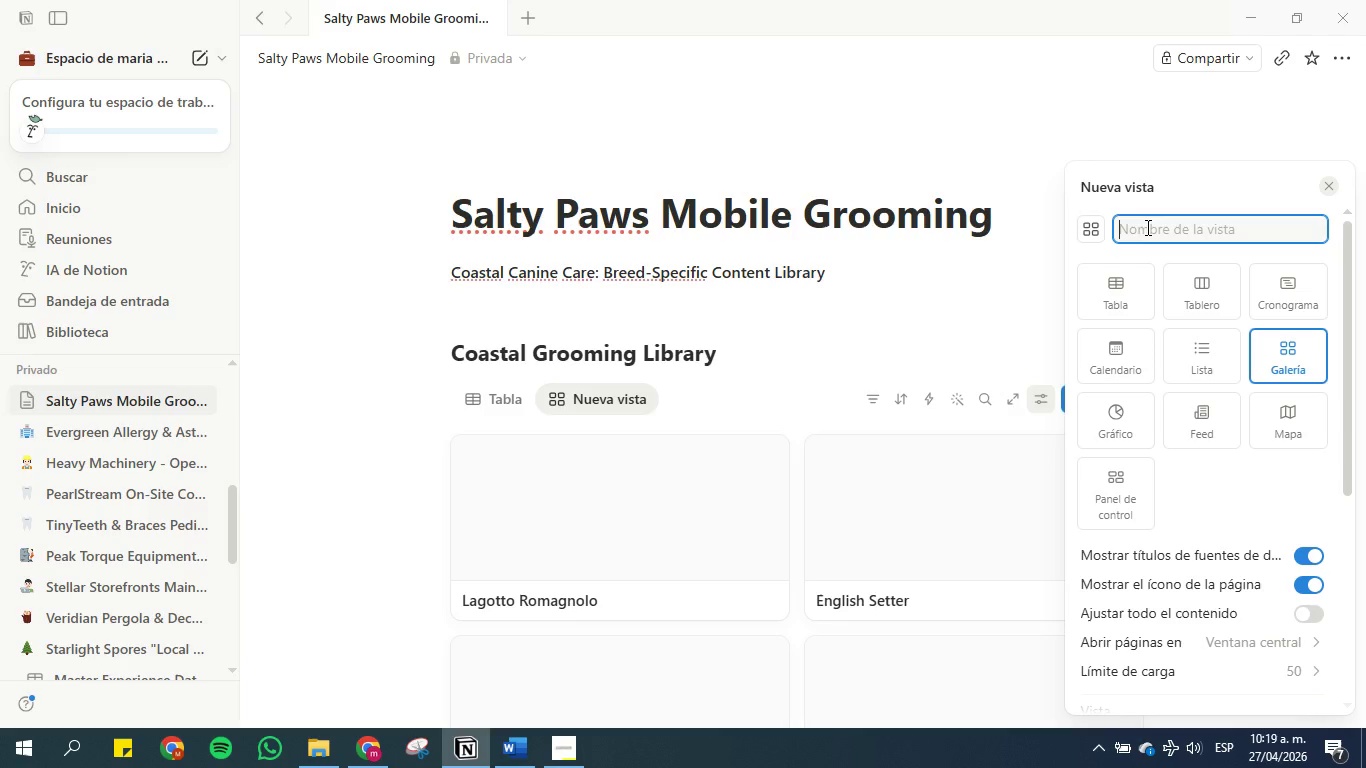 
key(Control+V)
 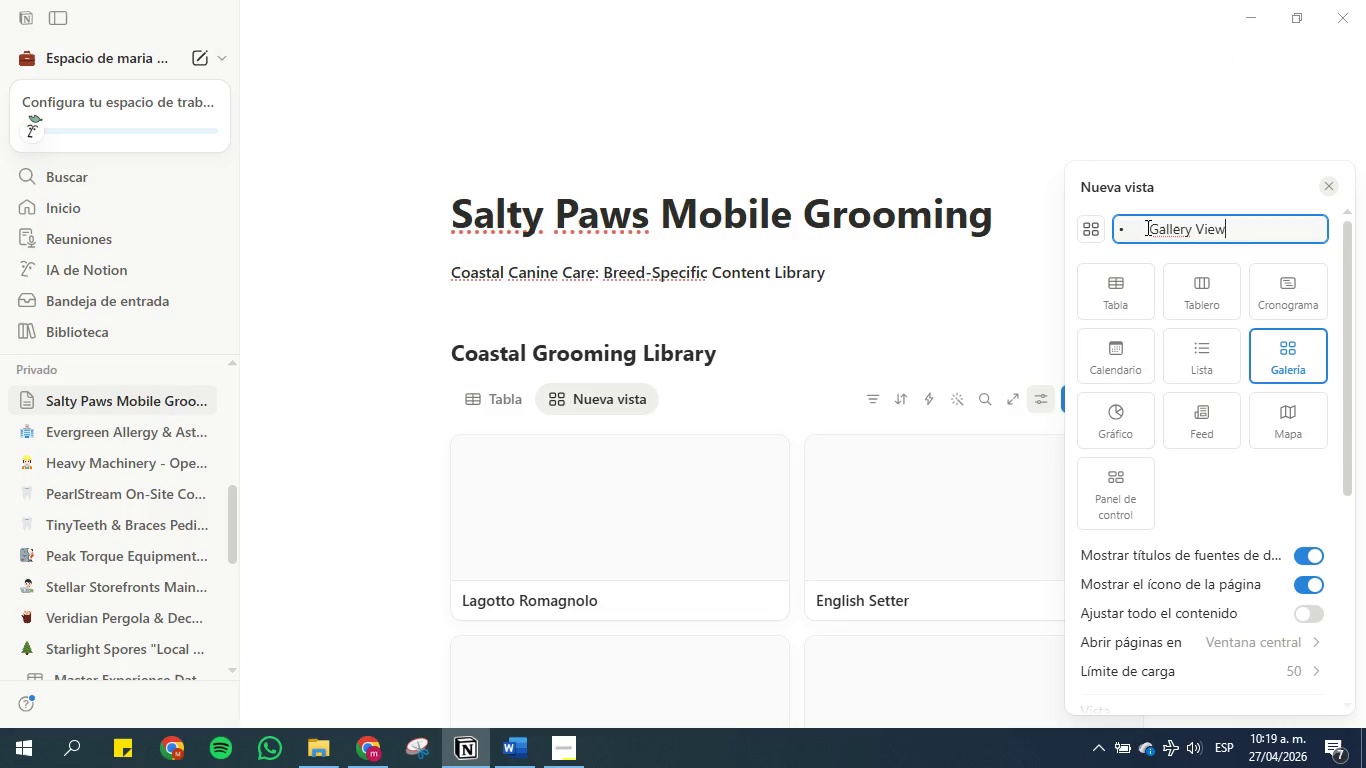 
left_click([1146, 227])
 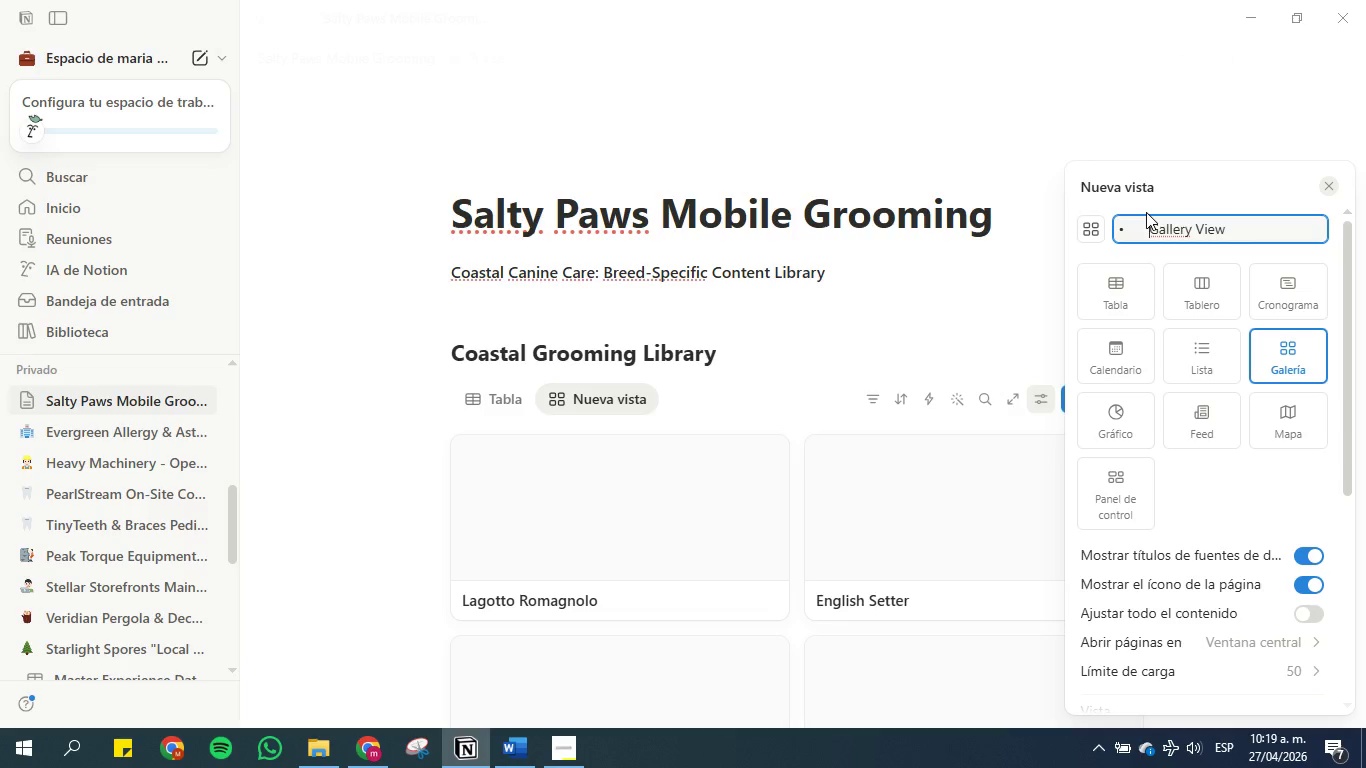 
key(Backspace)
 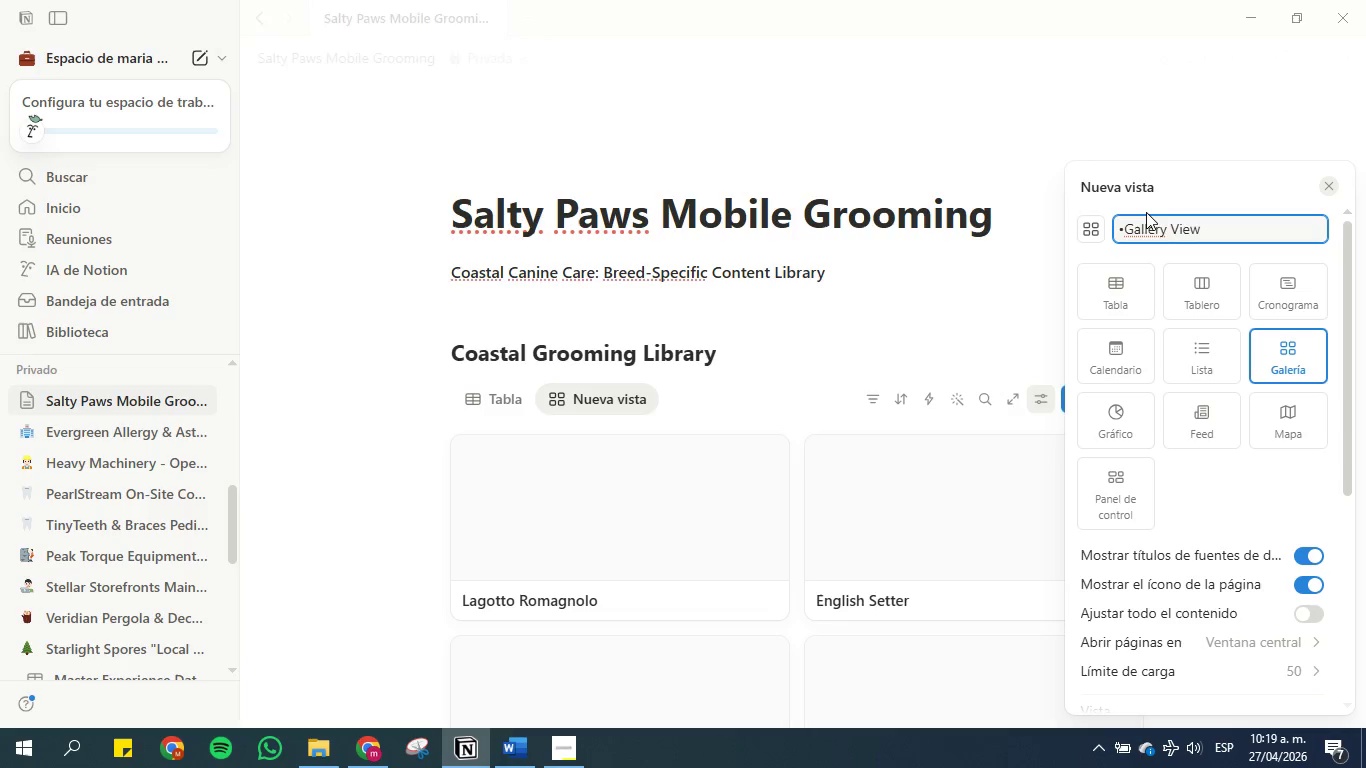 
key(Backspace)
 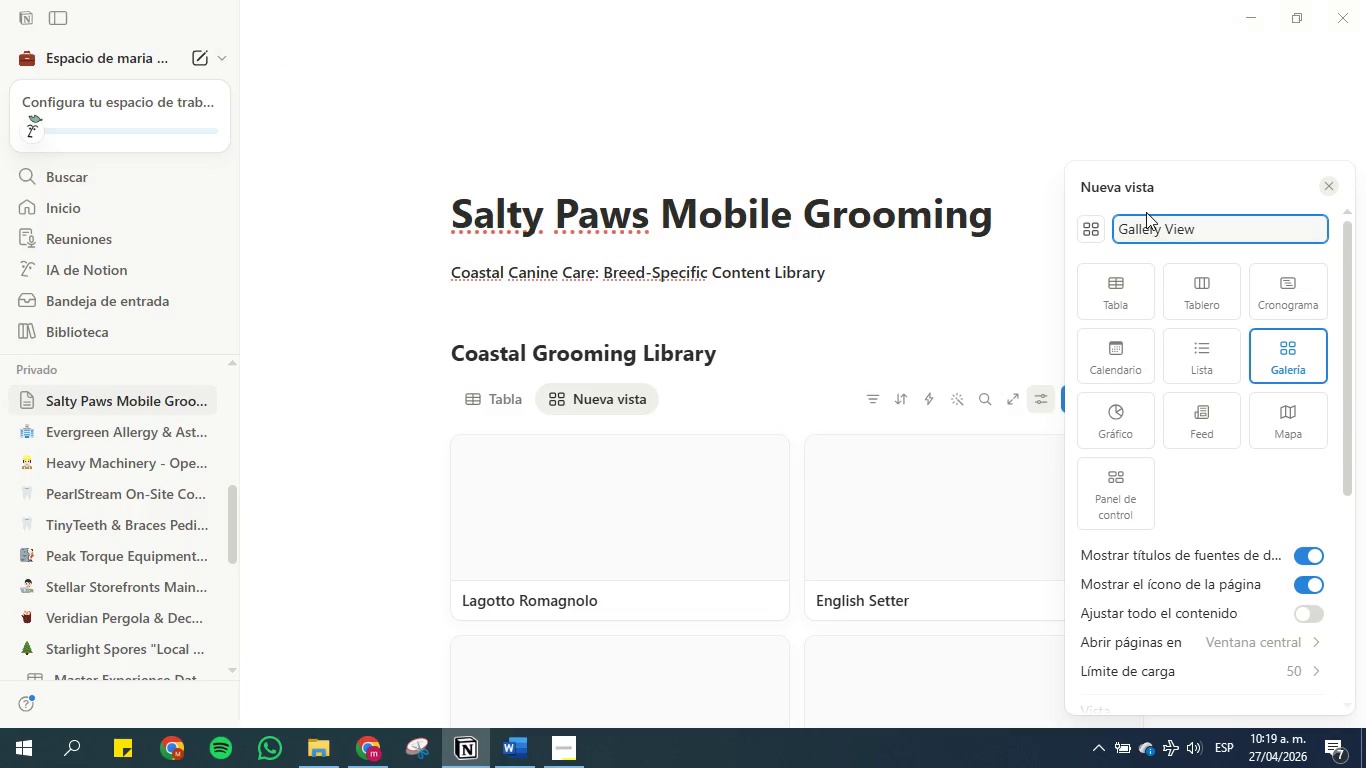 
key(Backspace)
 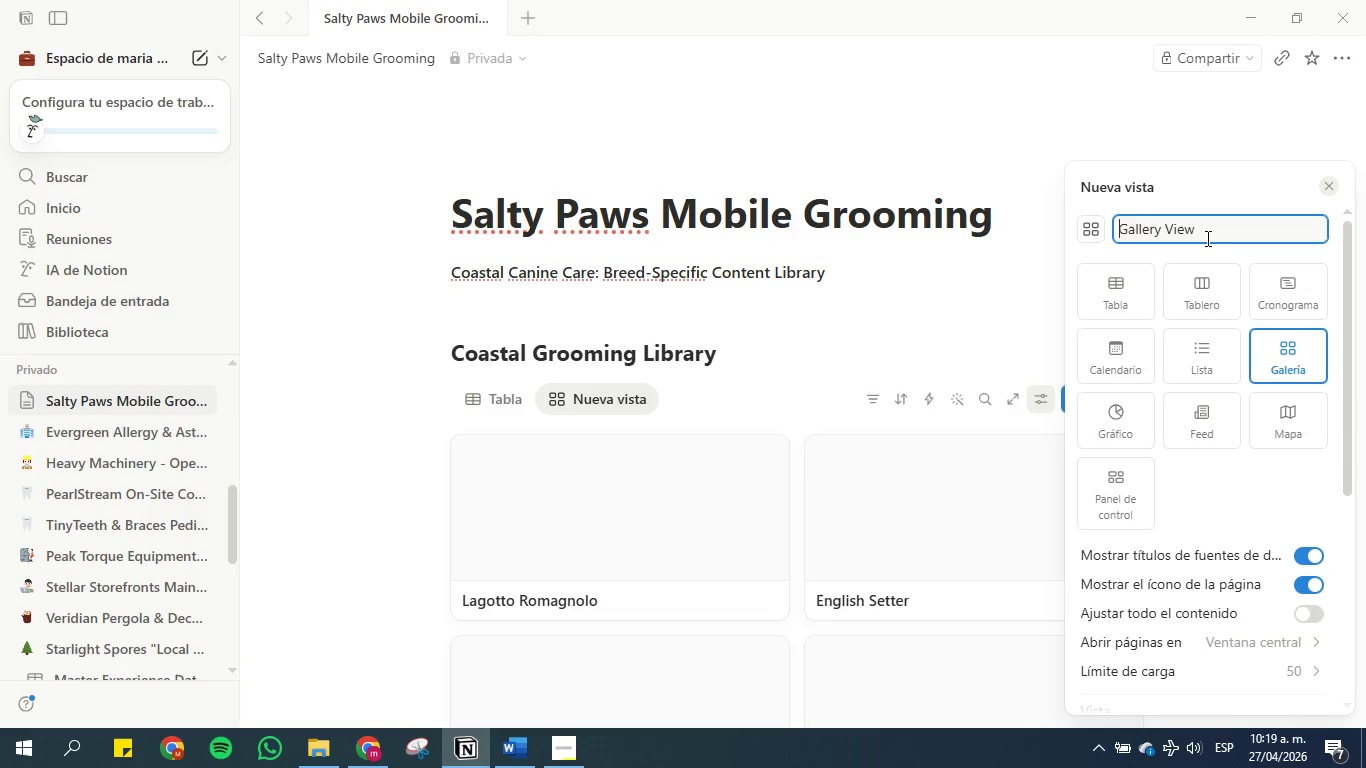 
left_click_drag(start_coordinate=[1206, 238], to_coordinate=[1166, 233])
 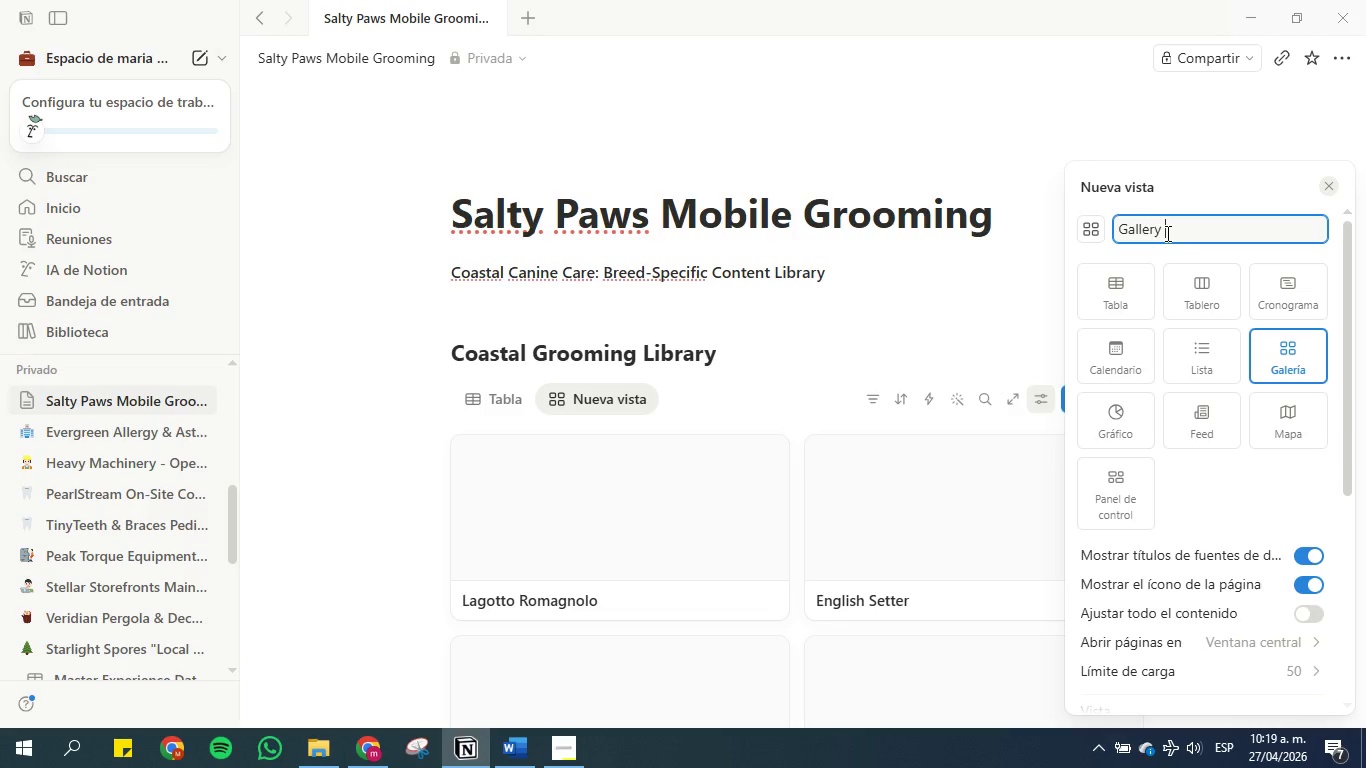 
key(Backspace)
 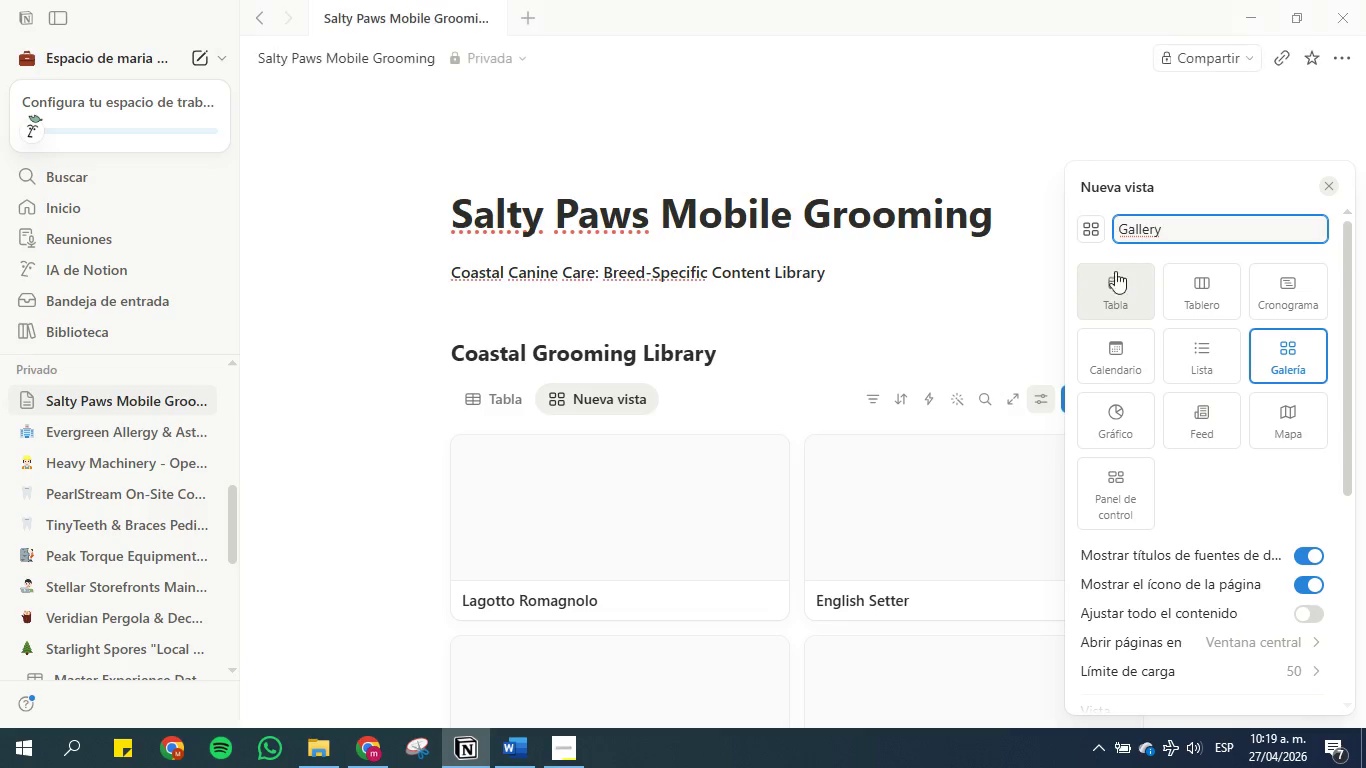 
mouse_move([1226, 533])
 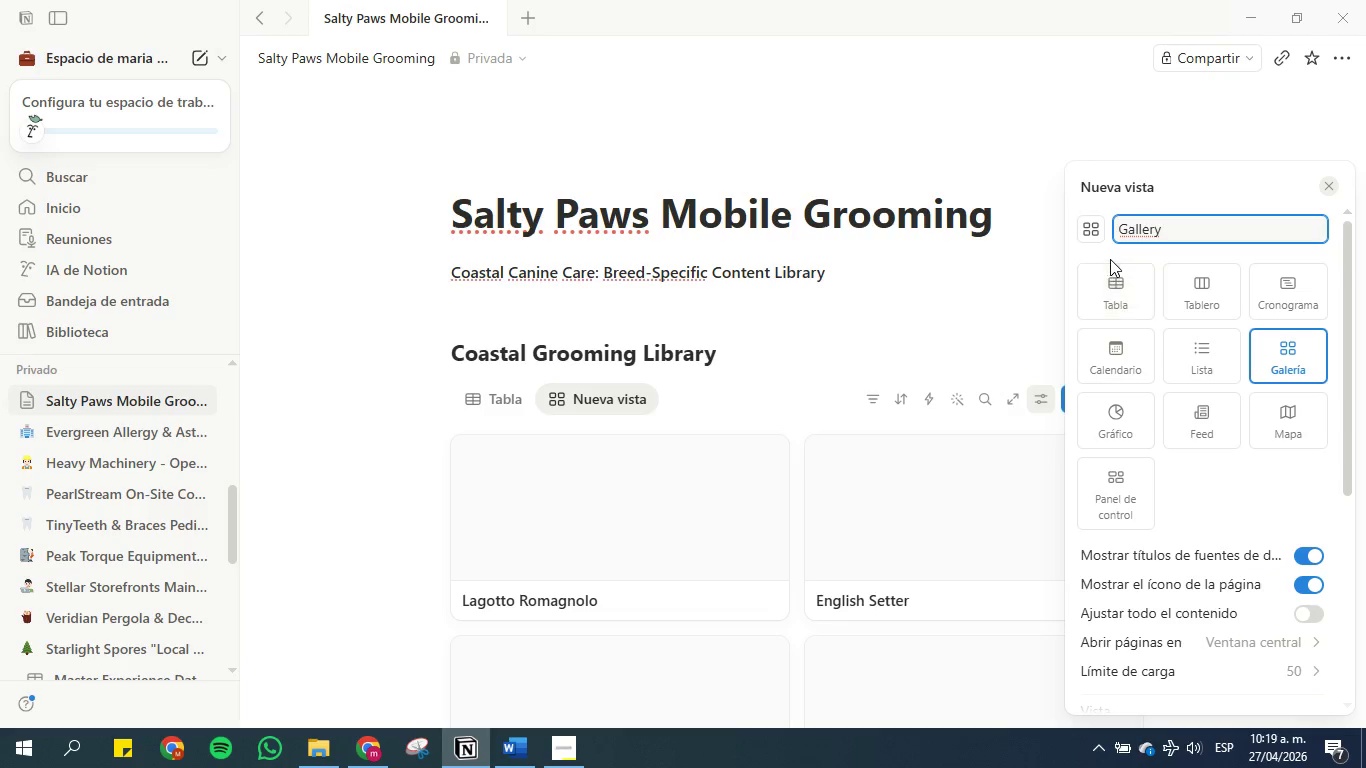 
scroll: coordinate [1166, 516], scroll_direction: down, amount: 4.0
 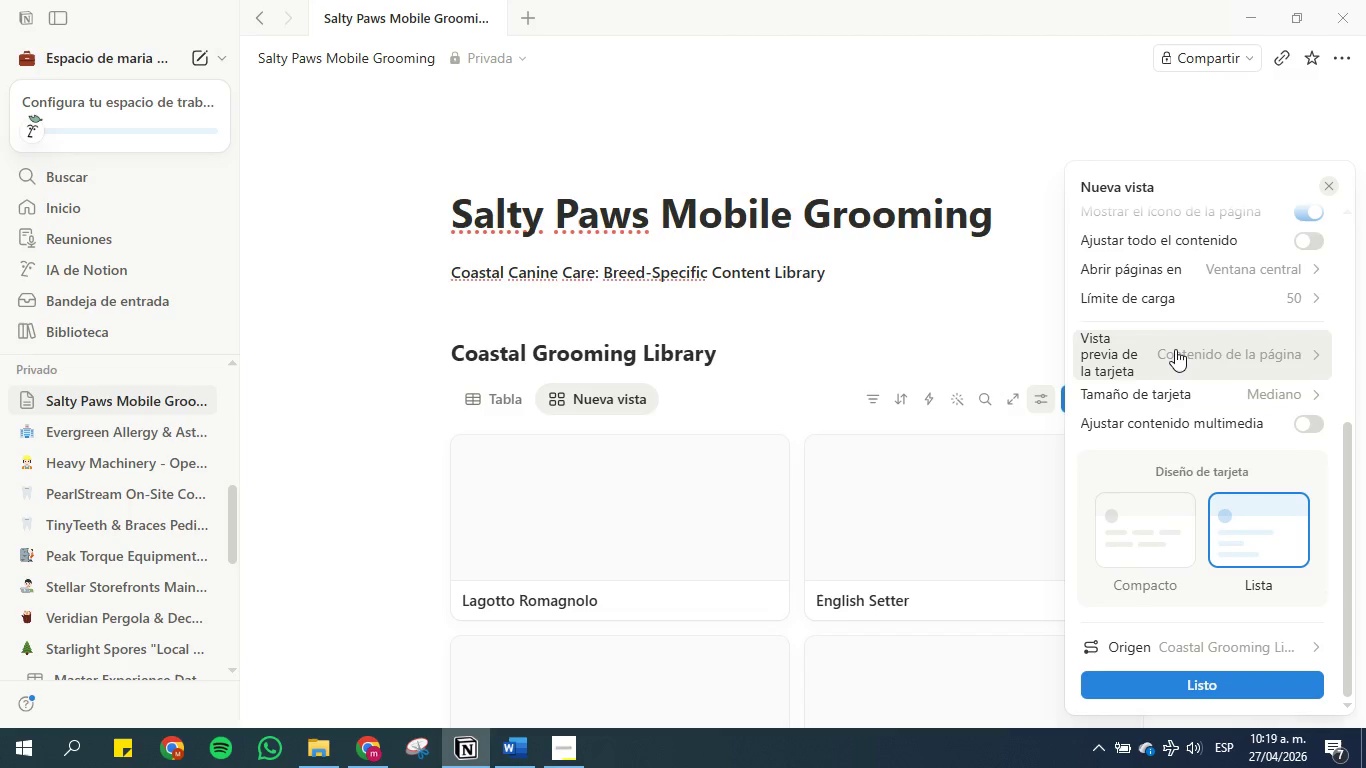 
left_click([1174, 352])
 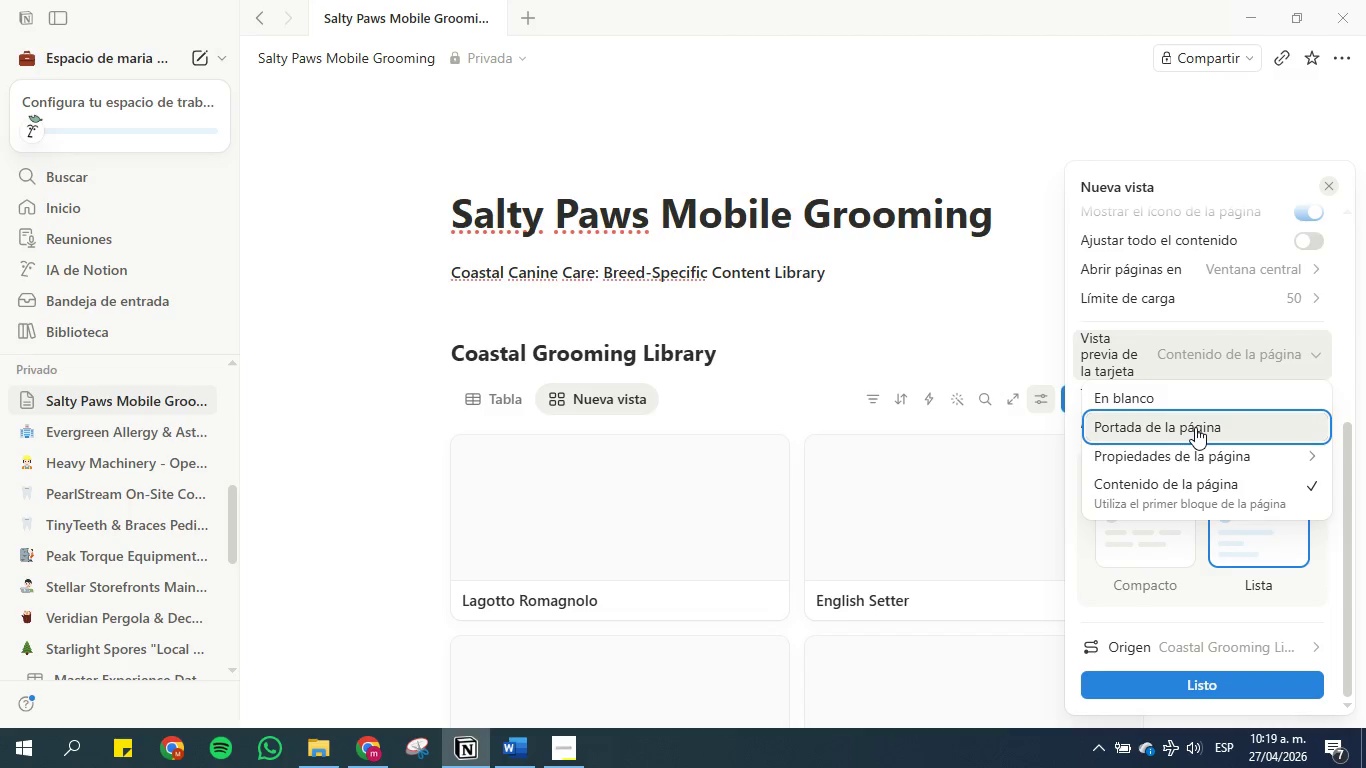 
left_click([1195, 427])
 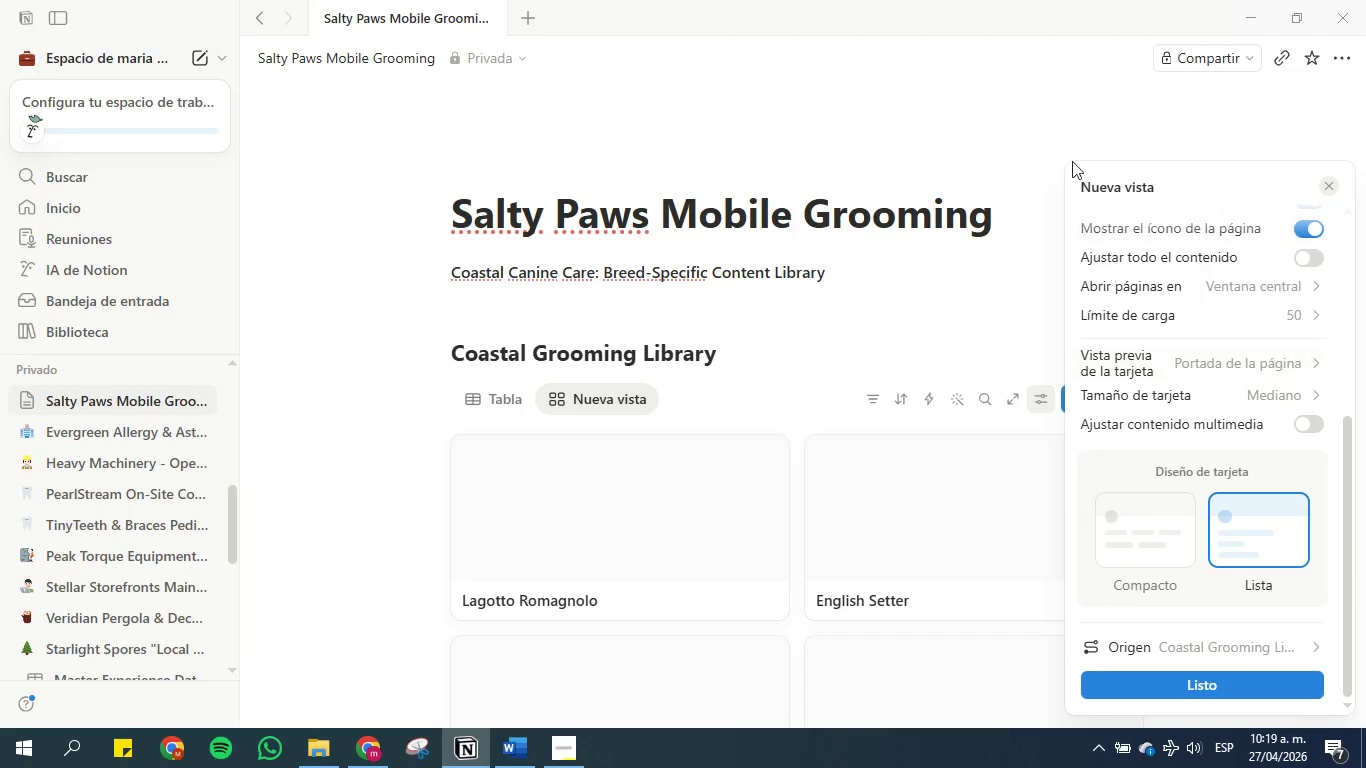 
left_click([1067, 126])
 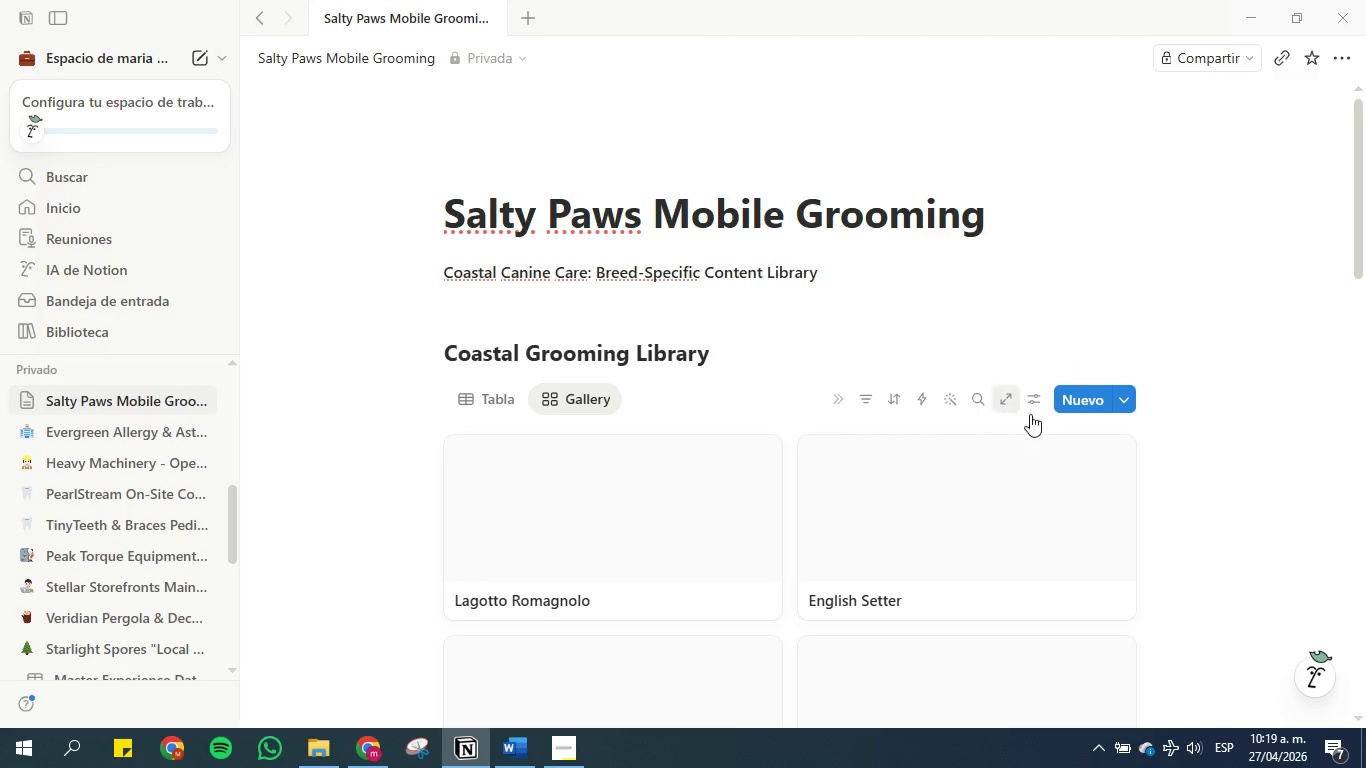 
left_click_drag(start_coordinate=[1038, 410], to_coordinate=[1038, 405])
 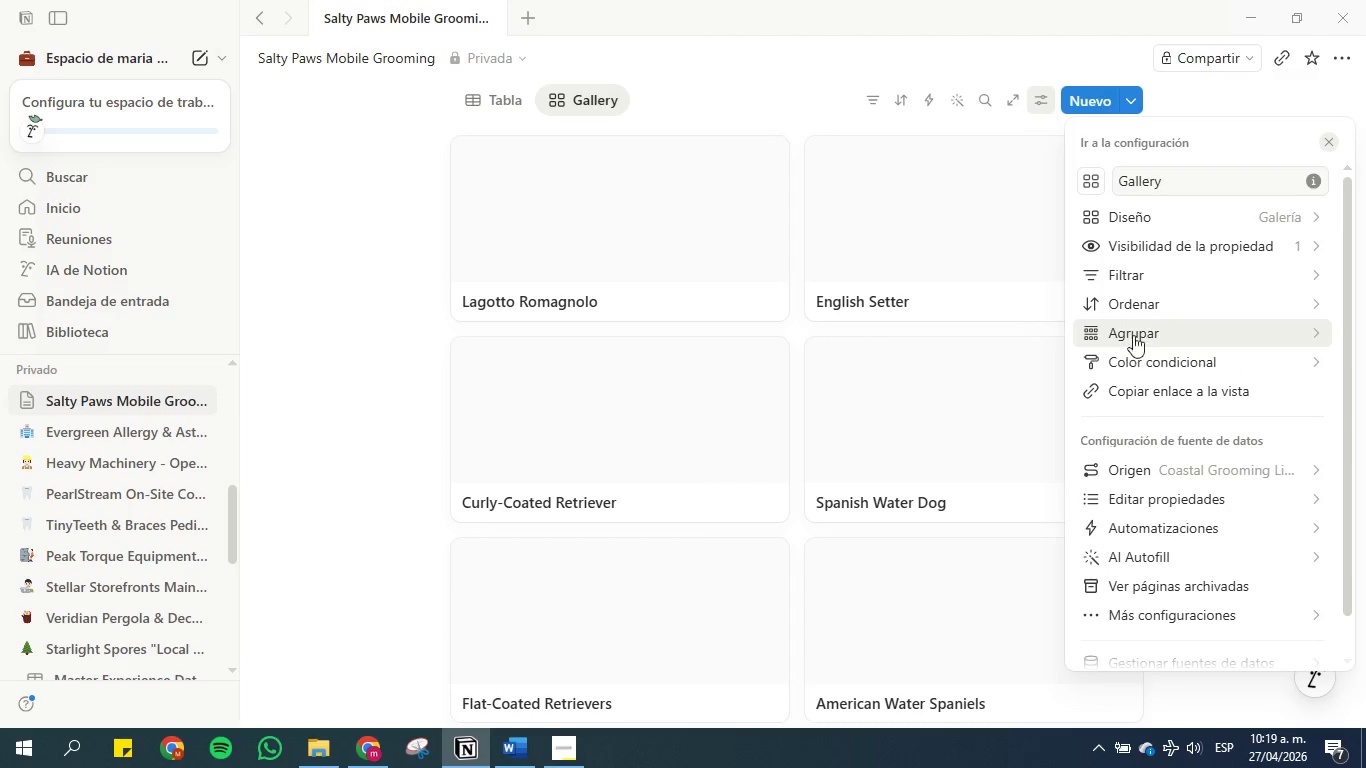 
left_click([1162, 252])
 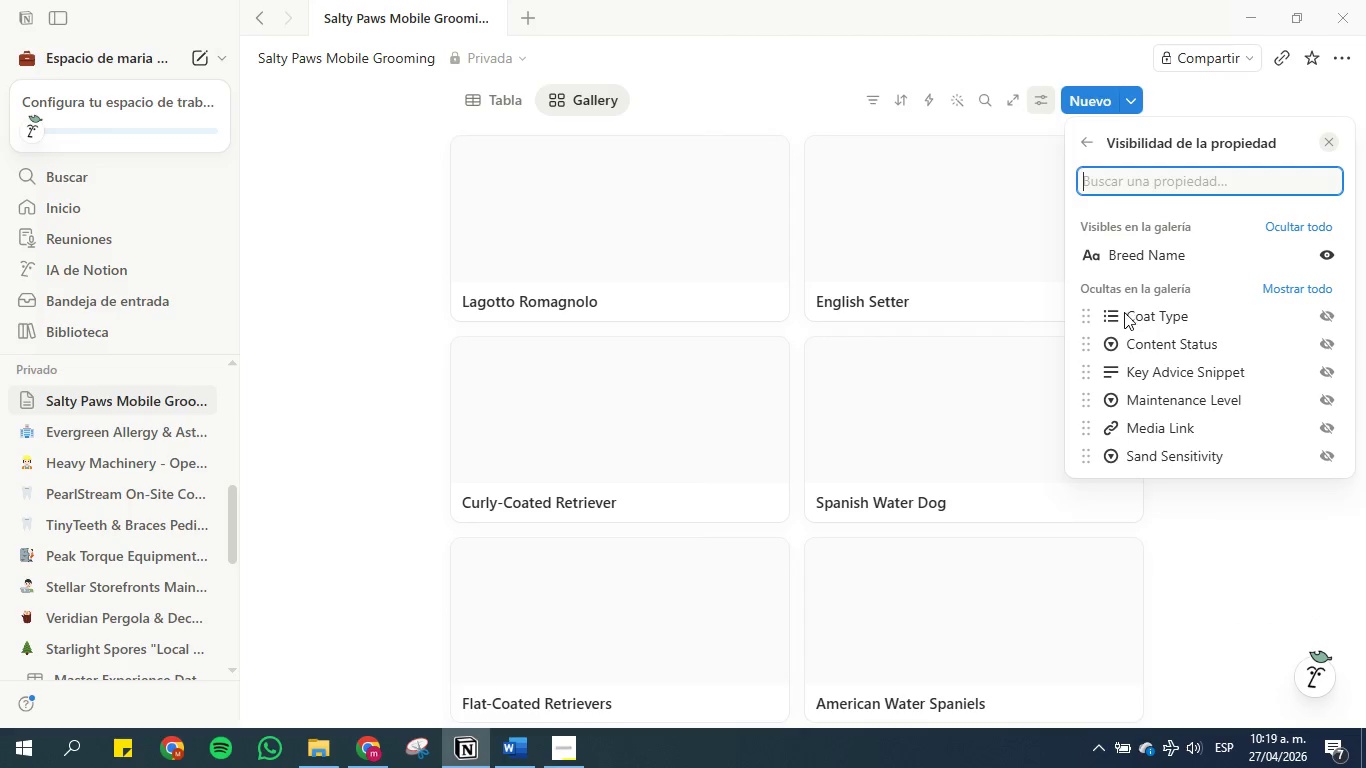 
left_click_drag(start_coordinate=[1088, 315], to_coordinate=[1099, 267])
 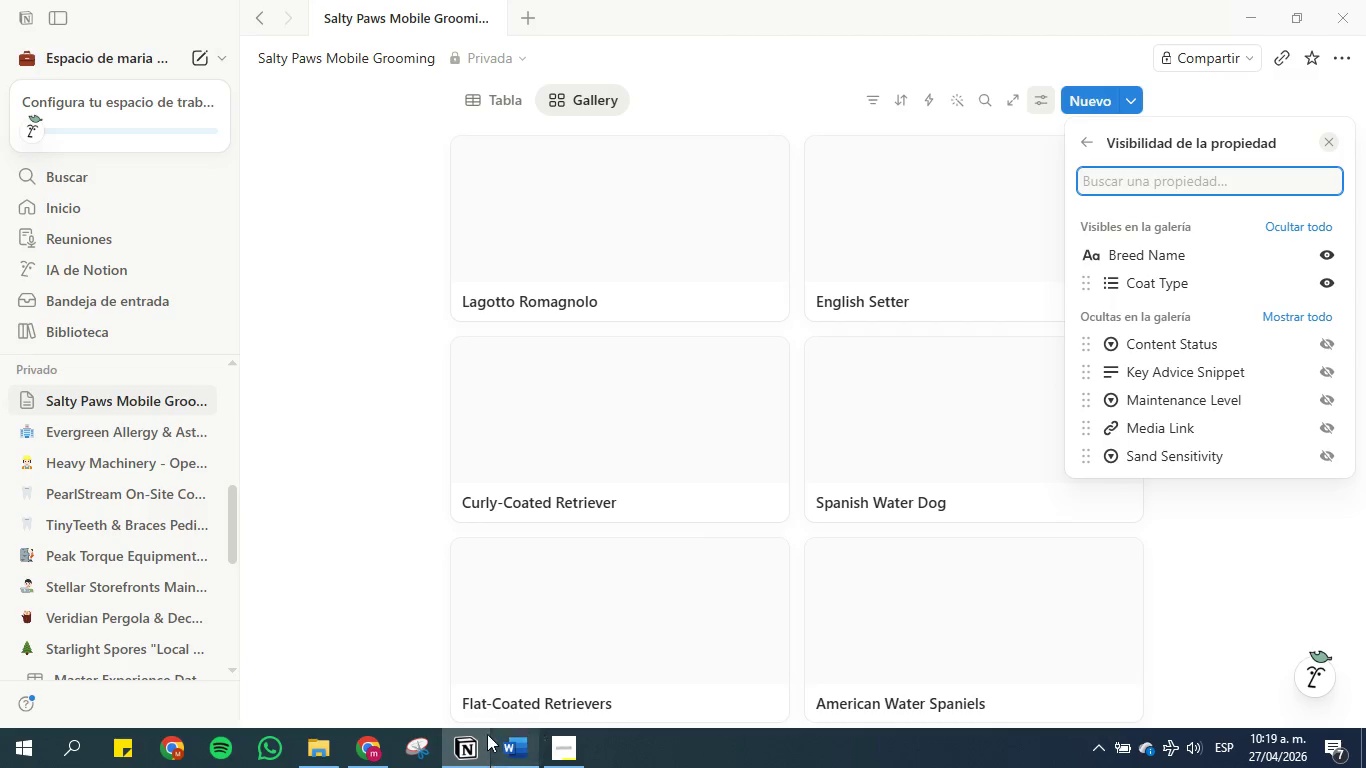 
left_click([507, 741])
 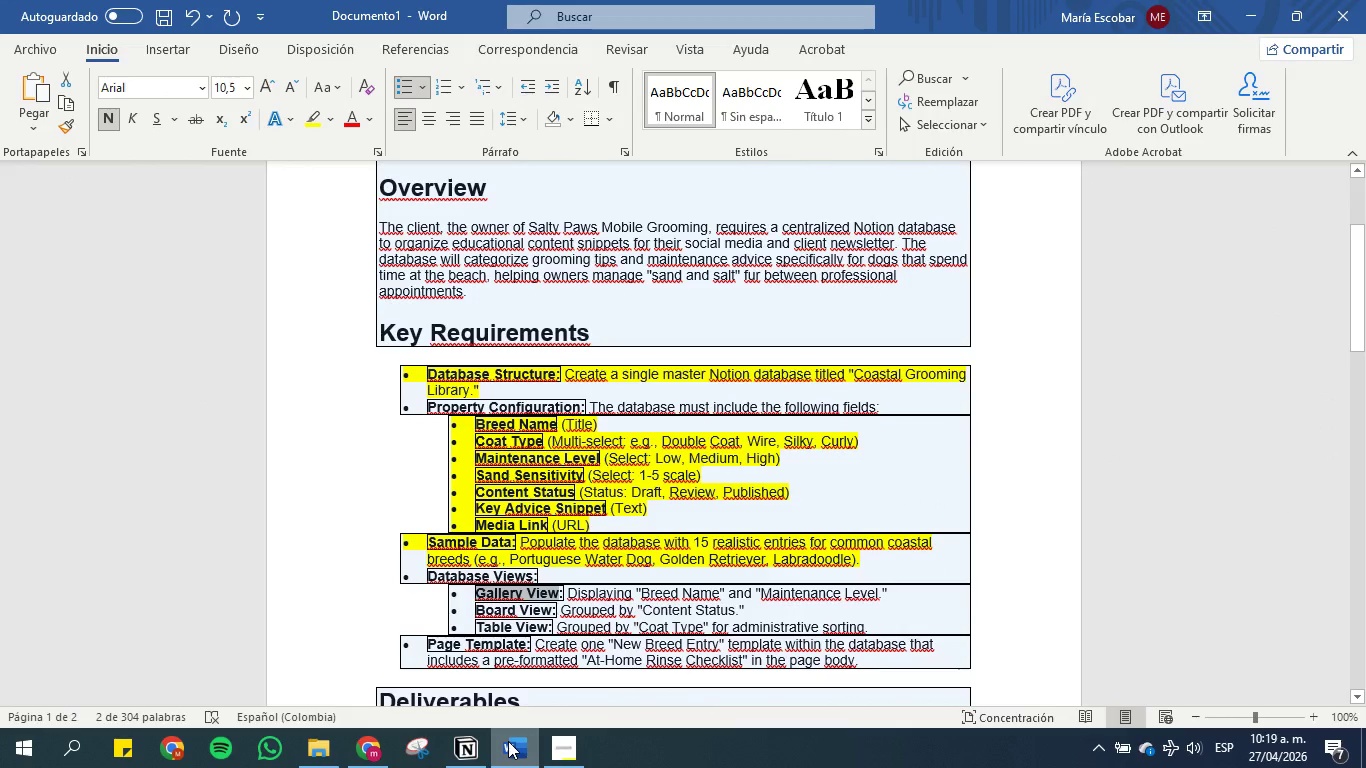 
left_click([508, 741])
 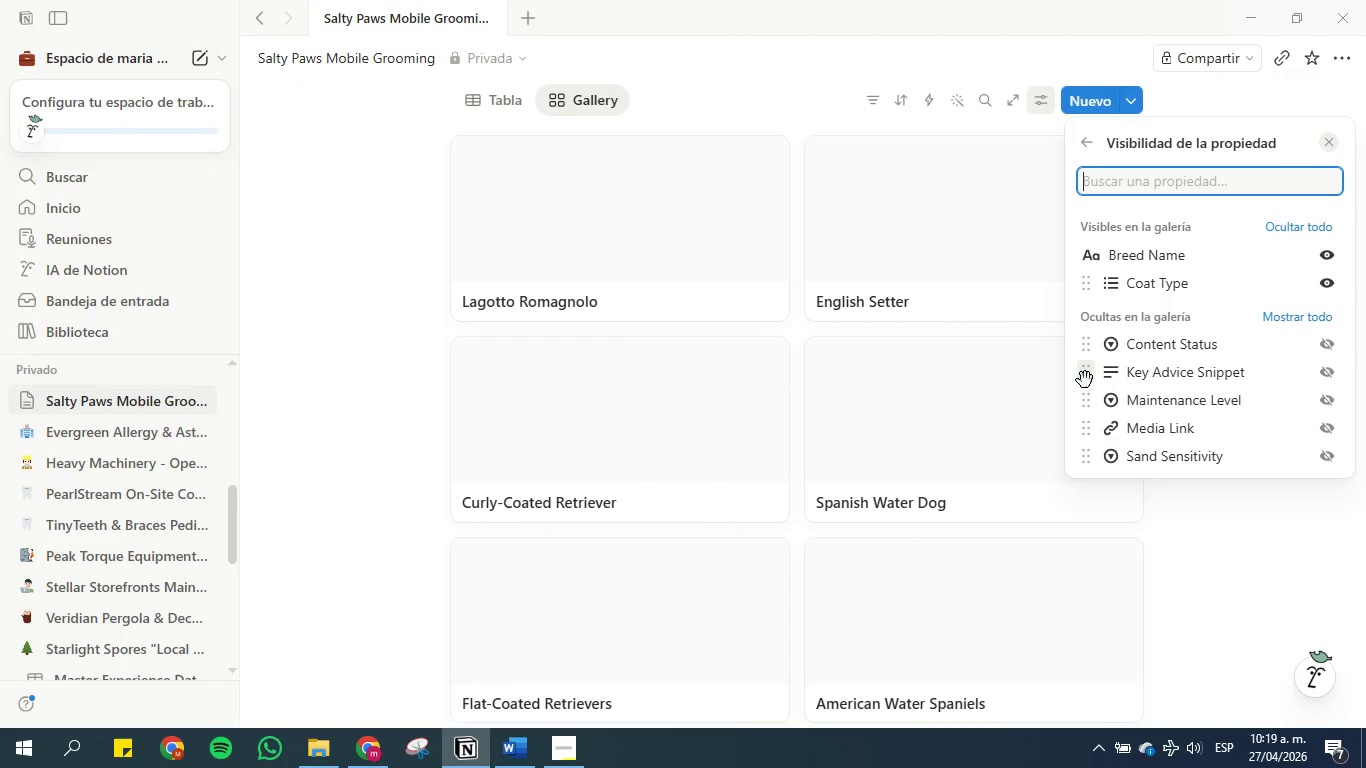 
left_click_drag(start_coordinate=[1094, 285], to_coordinate=[1108, 349])
 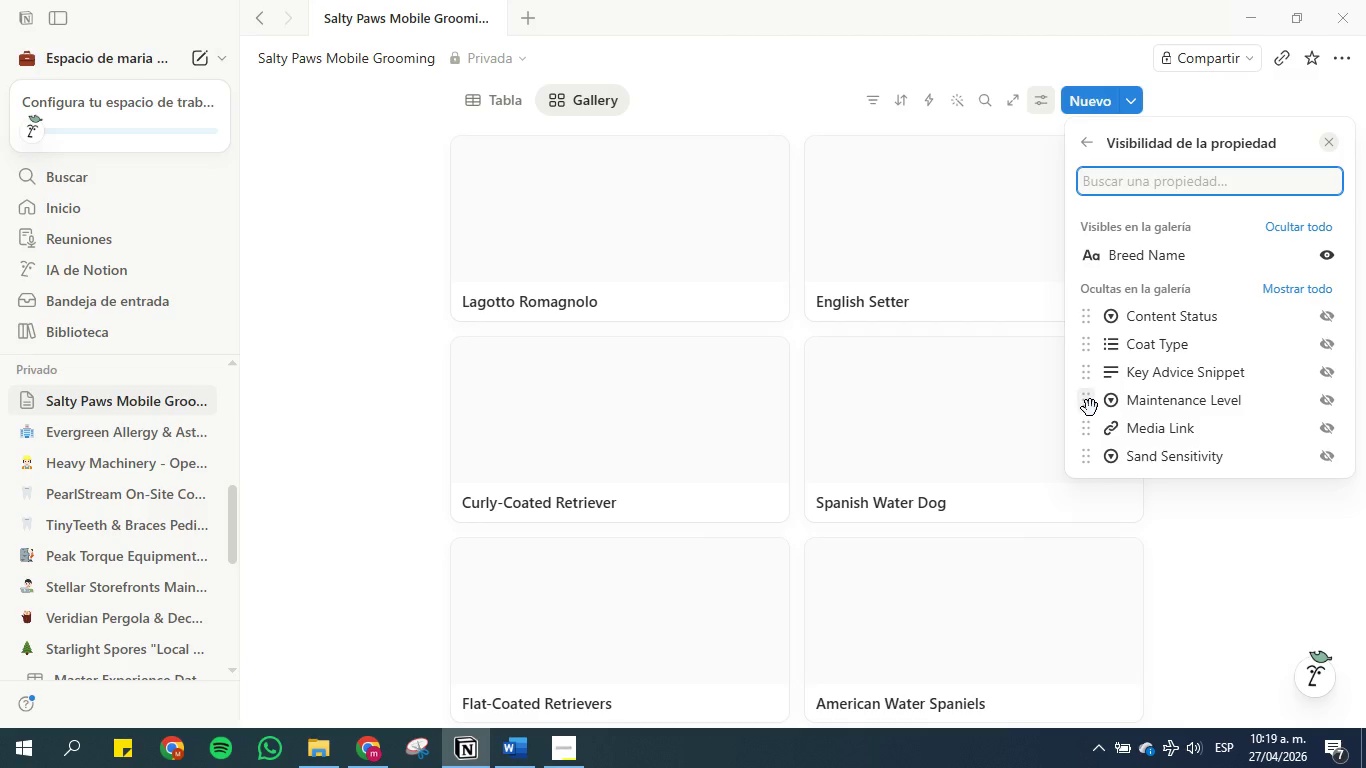 
left_click_drag(start_coordinate=[1090, 407], to_coordinate=[1095, 295])
 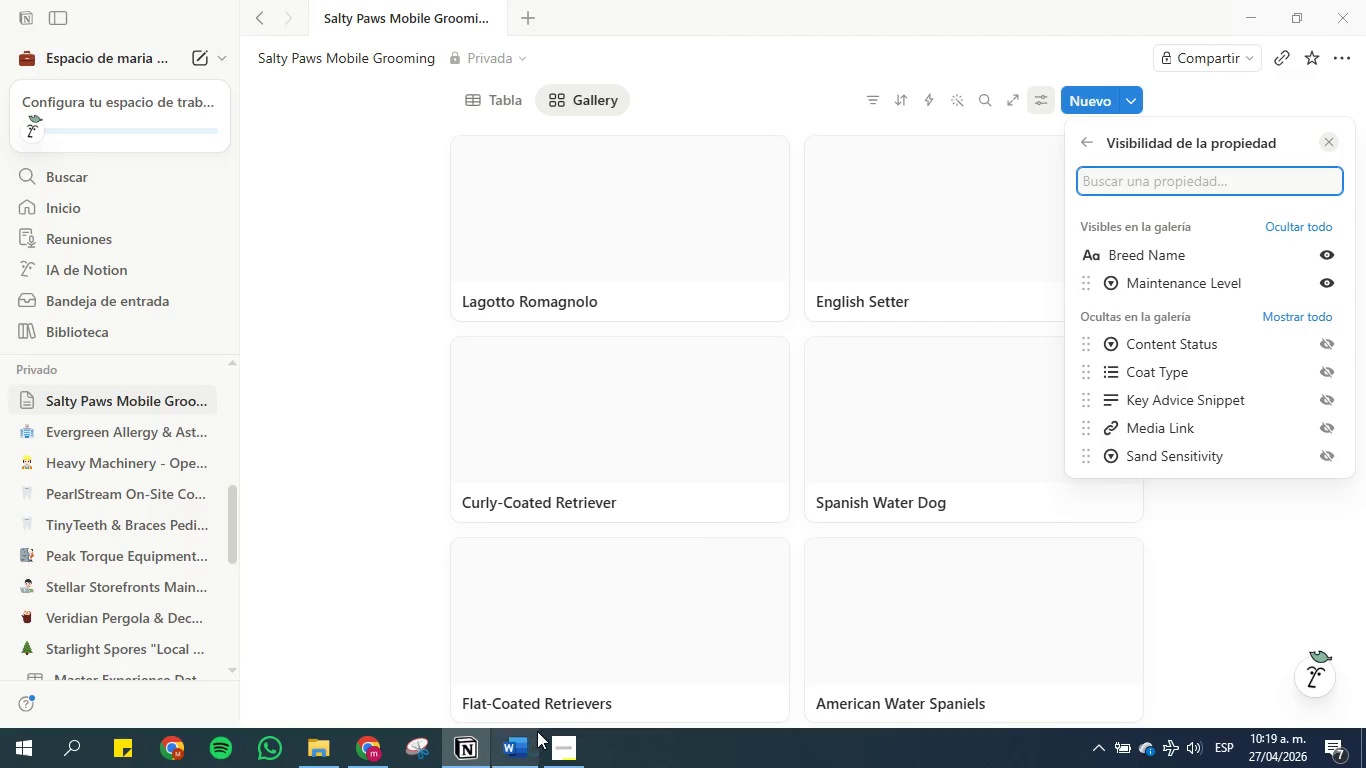 
left_click([529, 738])
 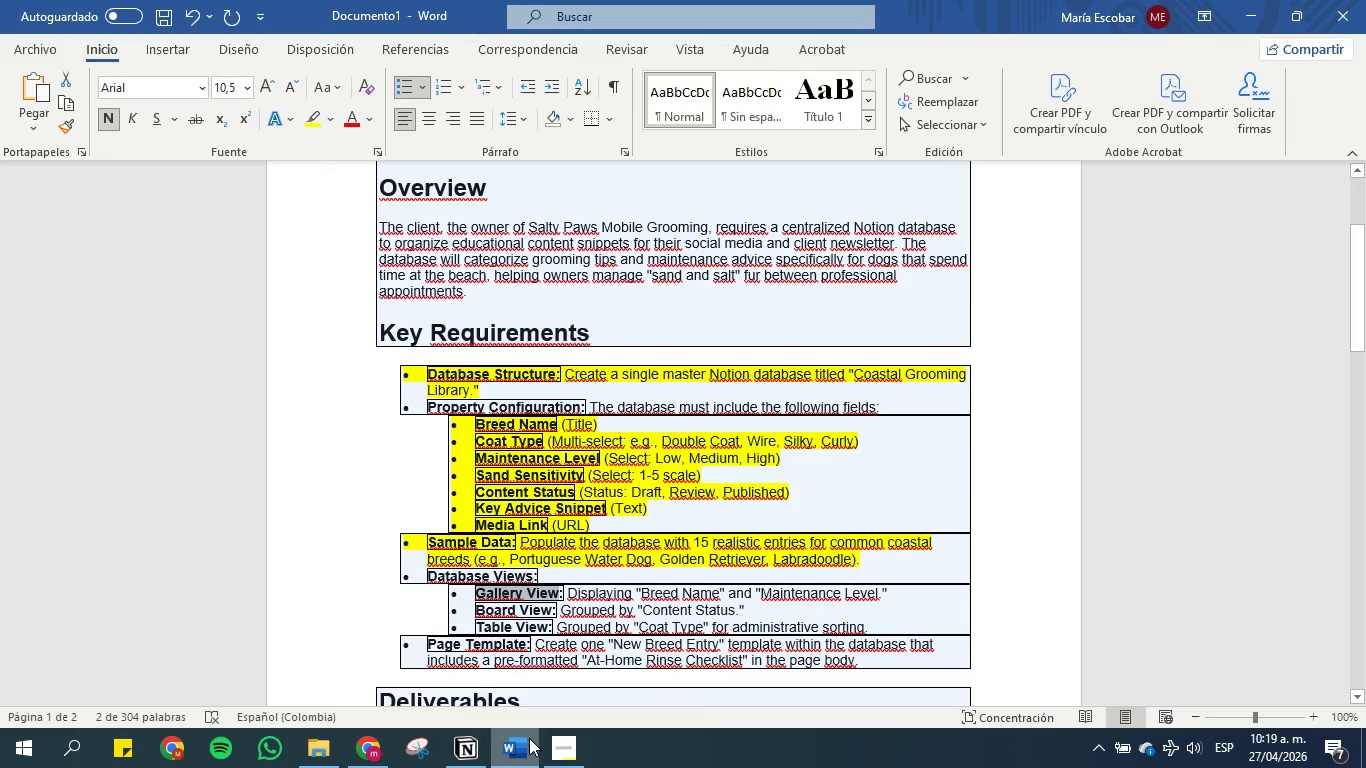 
left_click([529, 738])
 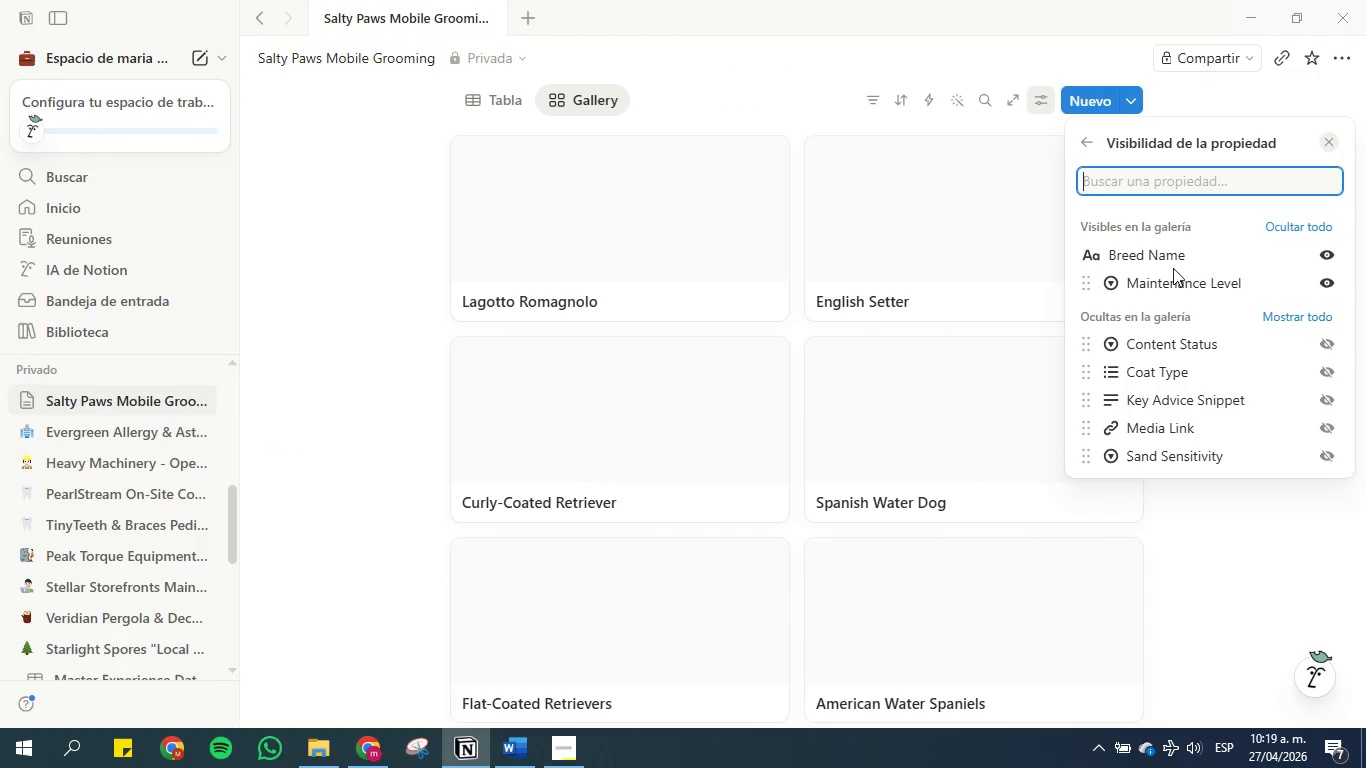 
left_click([1091, 143])
 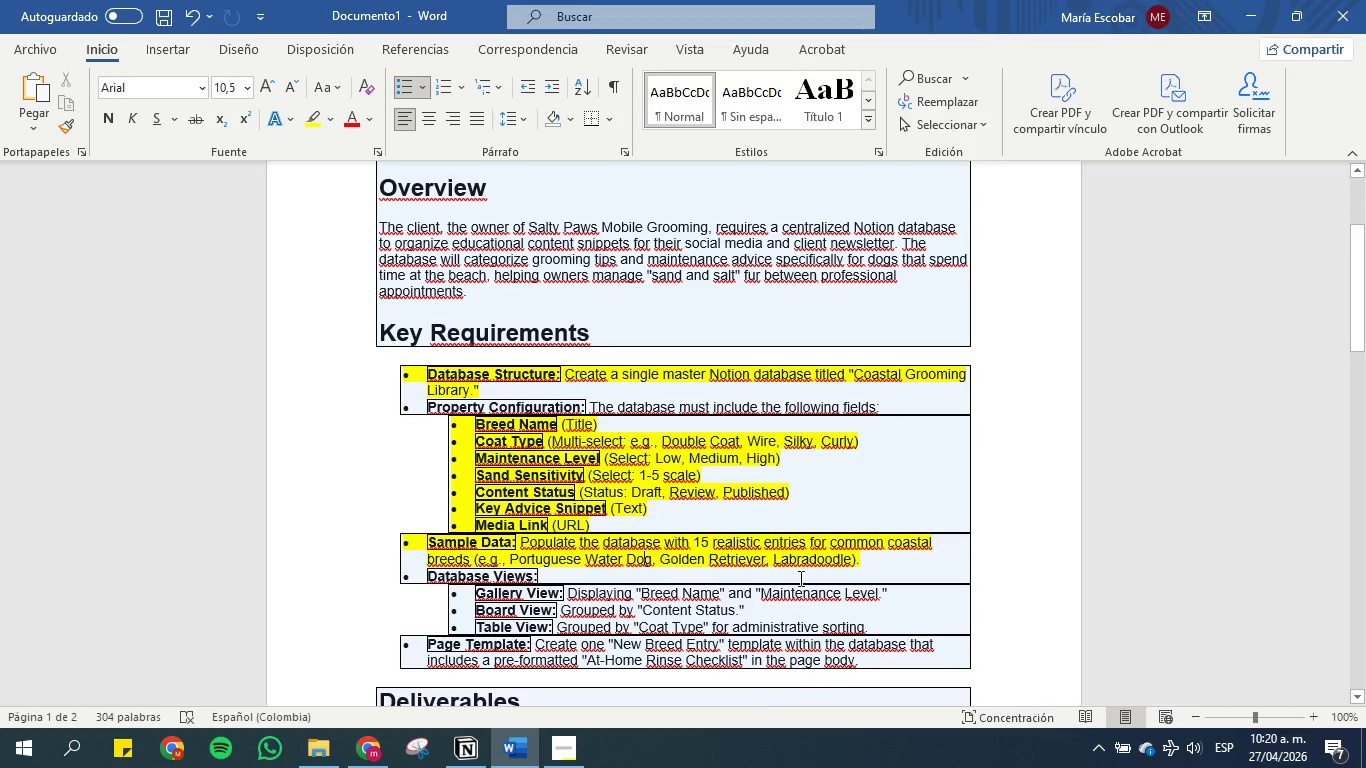 
left_click_drag(start_coordinate=[895, 594], to_coordinate=[415, 576])
 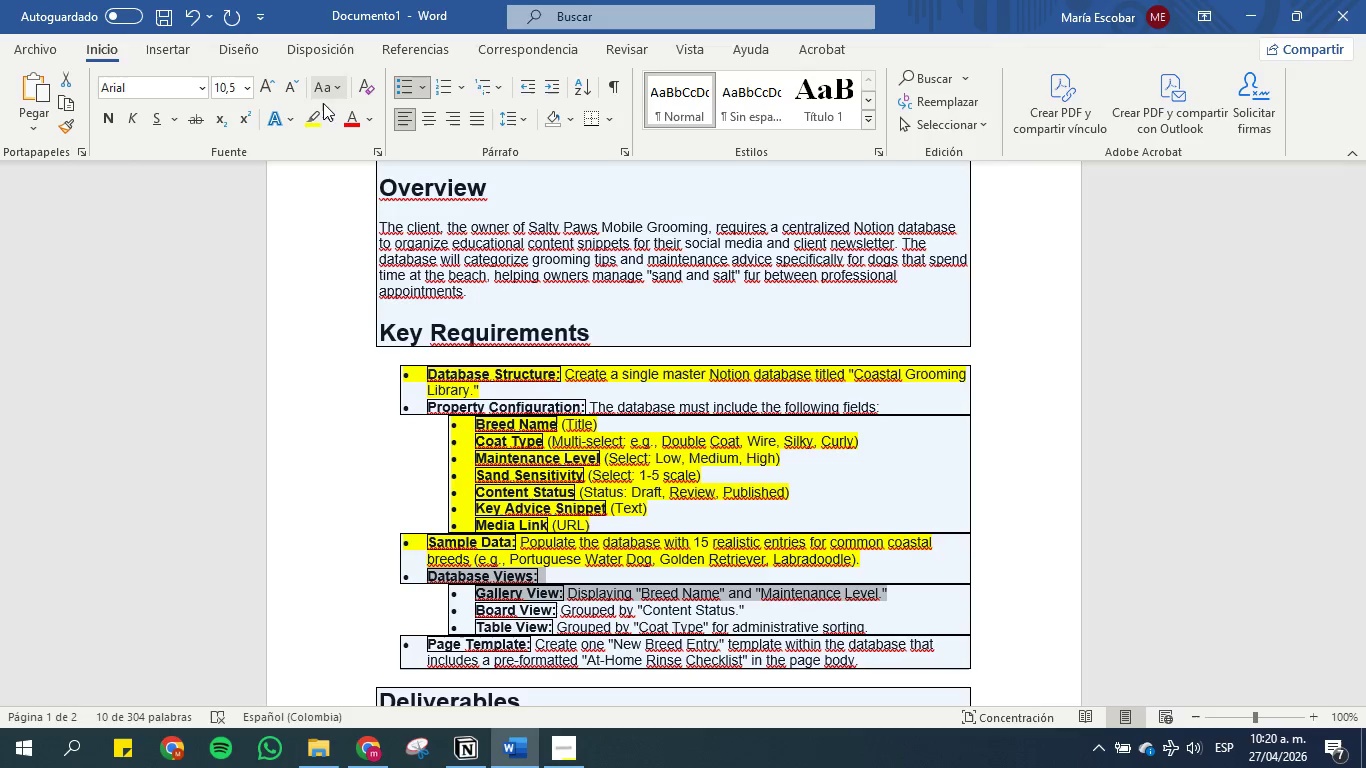 
left_click([323, 119])
 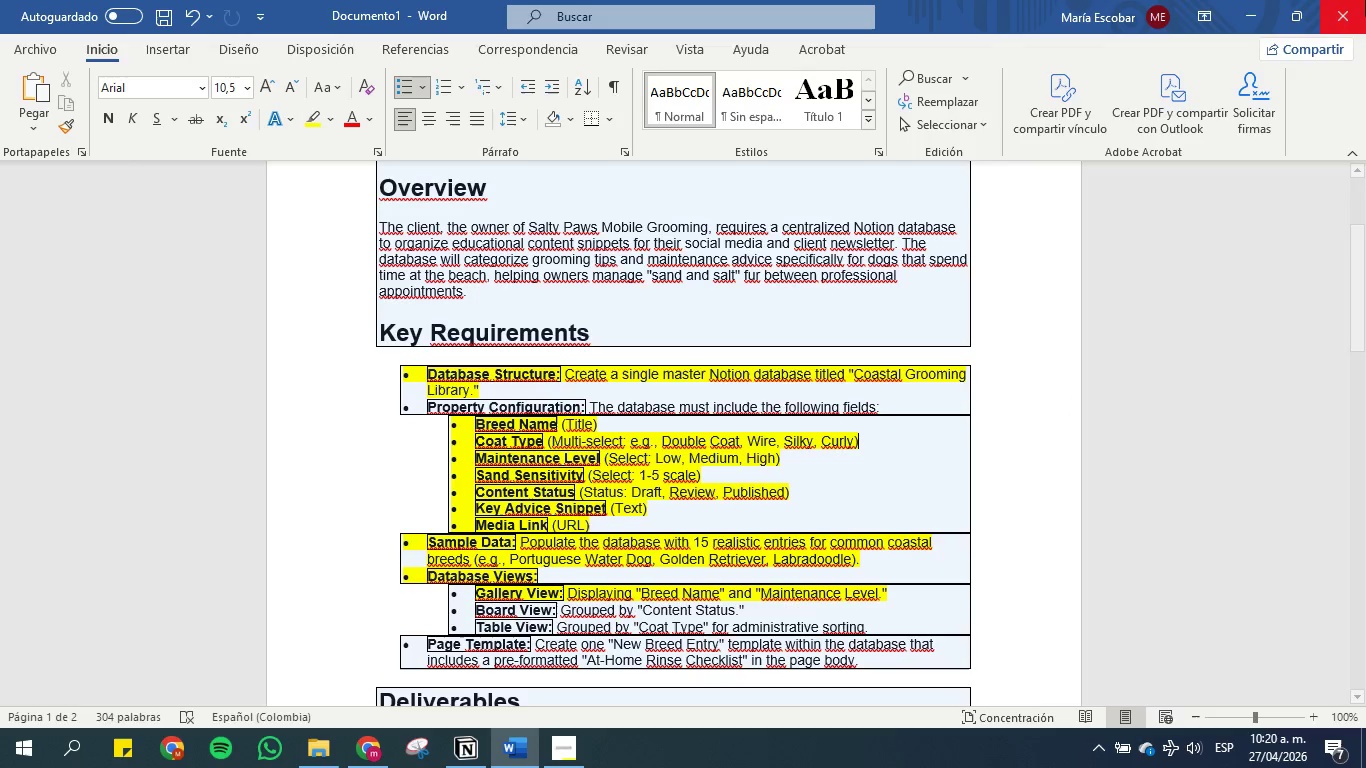 
left_click([1245, 17])
 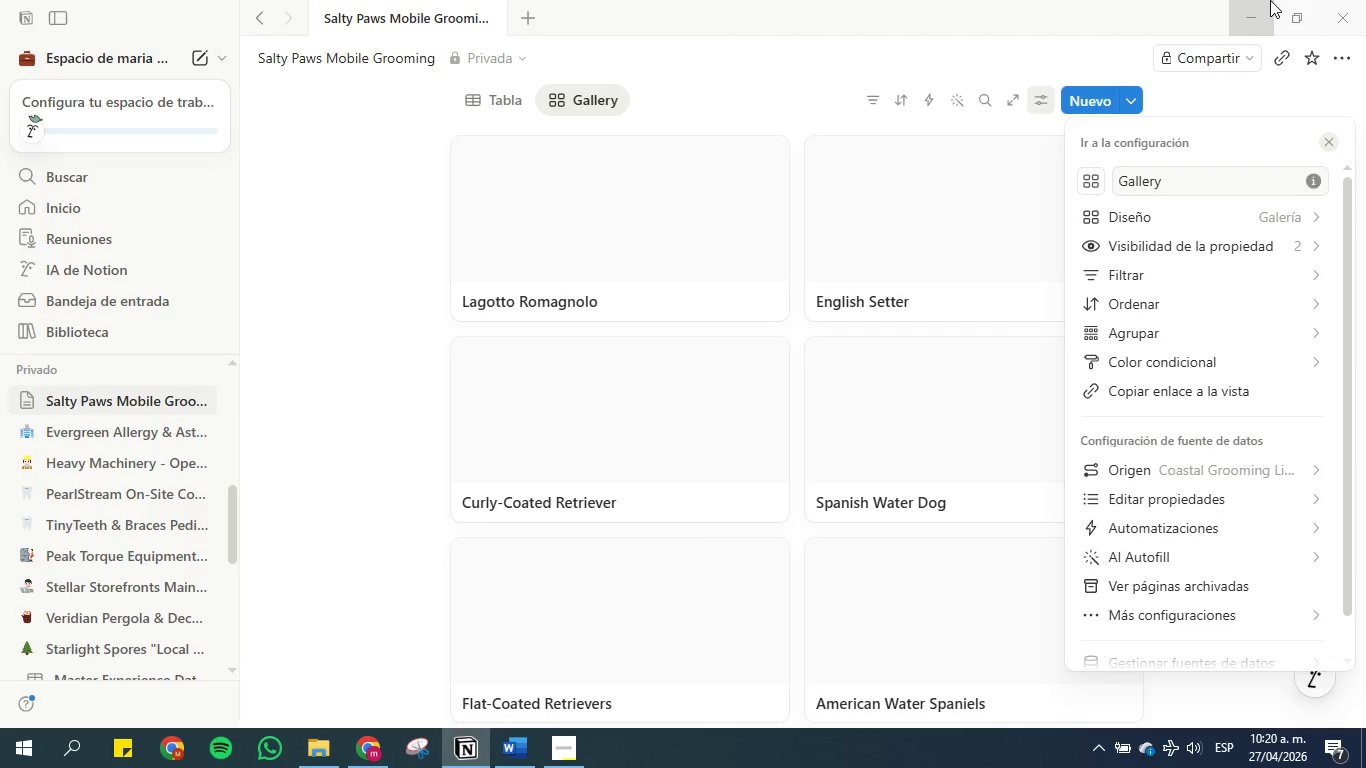 
wait(28.36)
 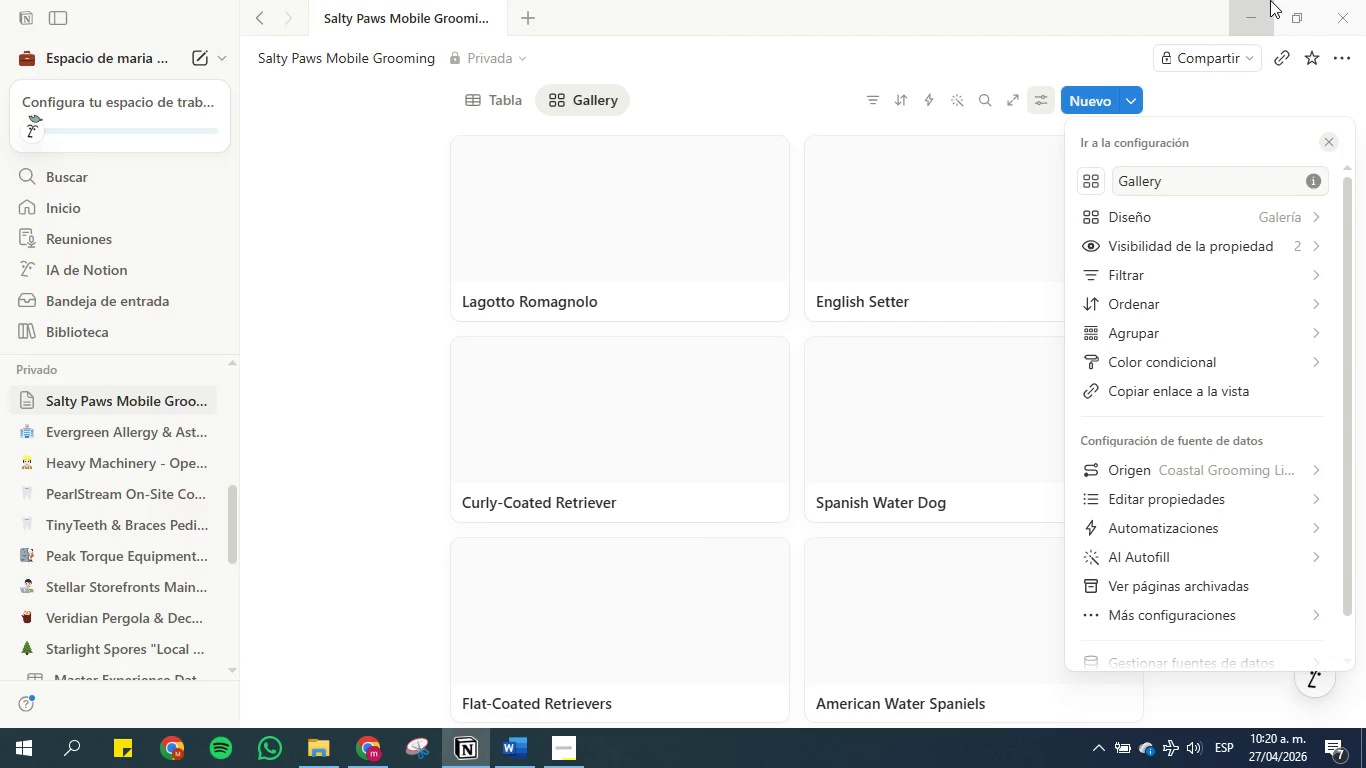 
left_click([423, 200])
 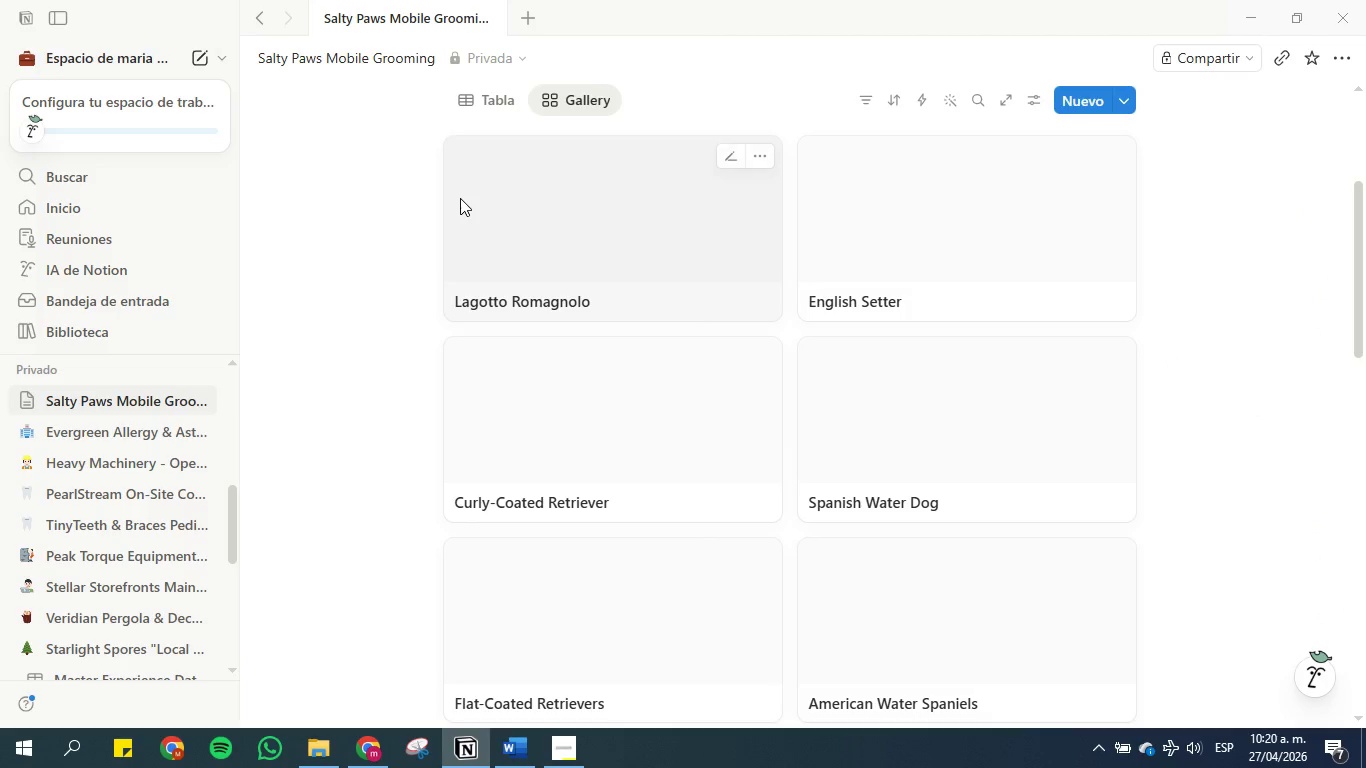 
scroll: coordinate [368, 212], scroll_direction: up, amount: 1.0
 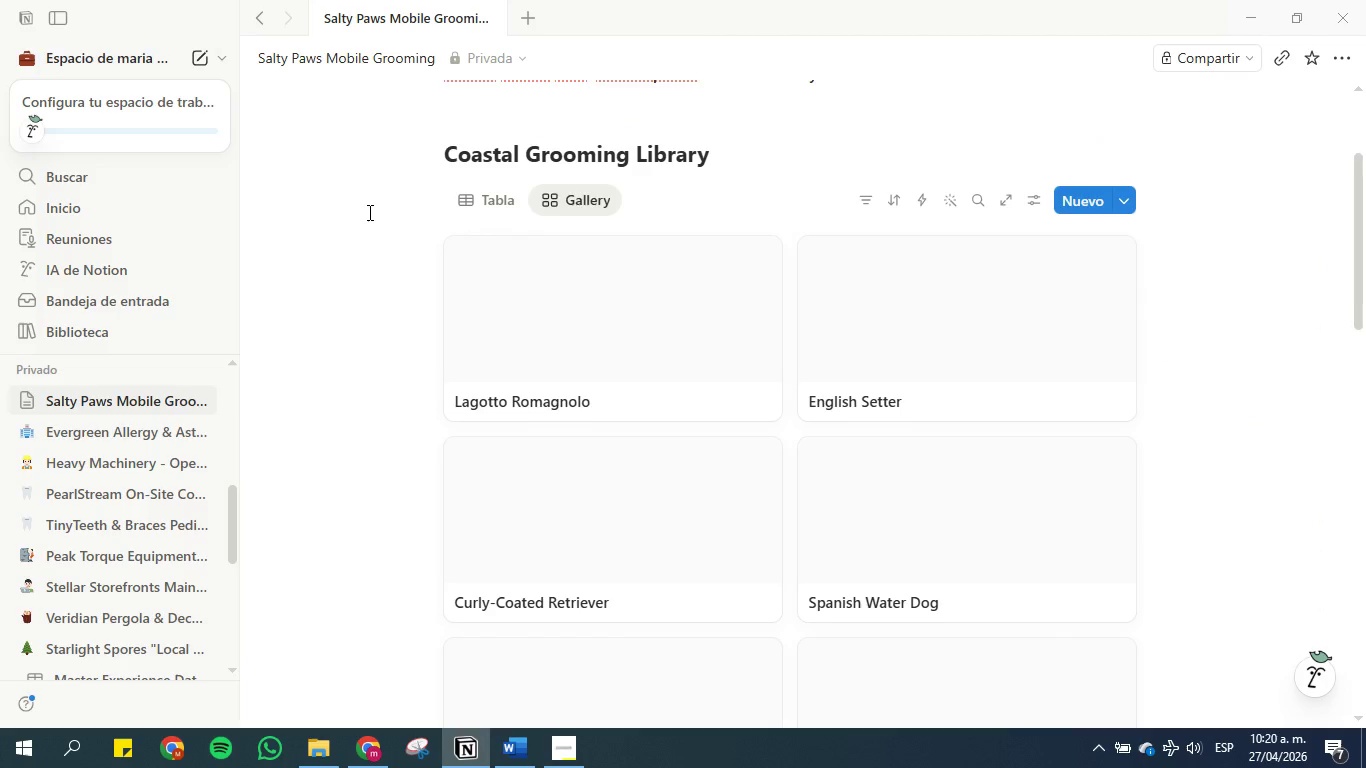 
scroll: coordinate [368, 212], scroll_direction: down, amount: 2.0
 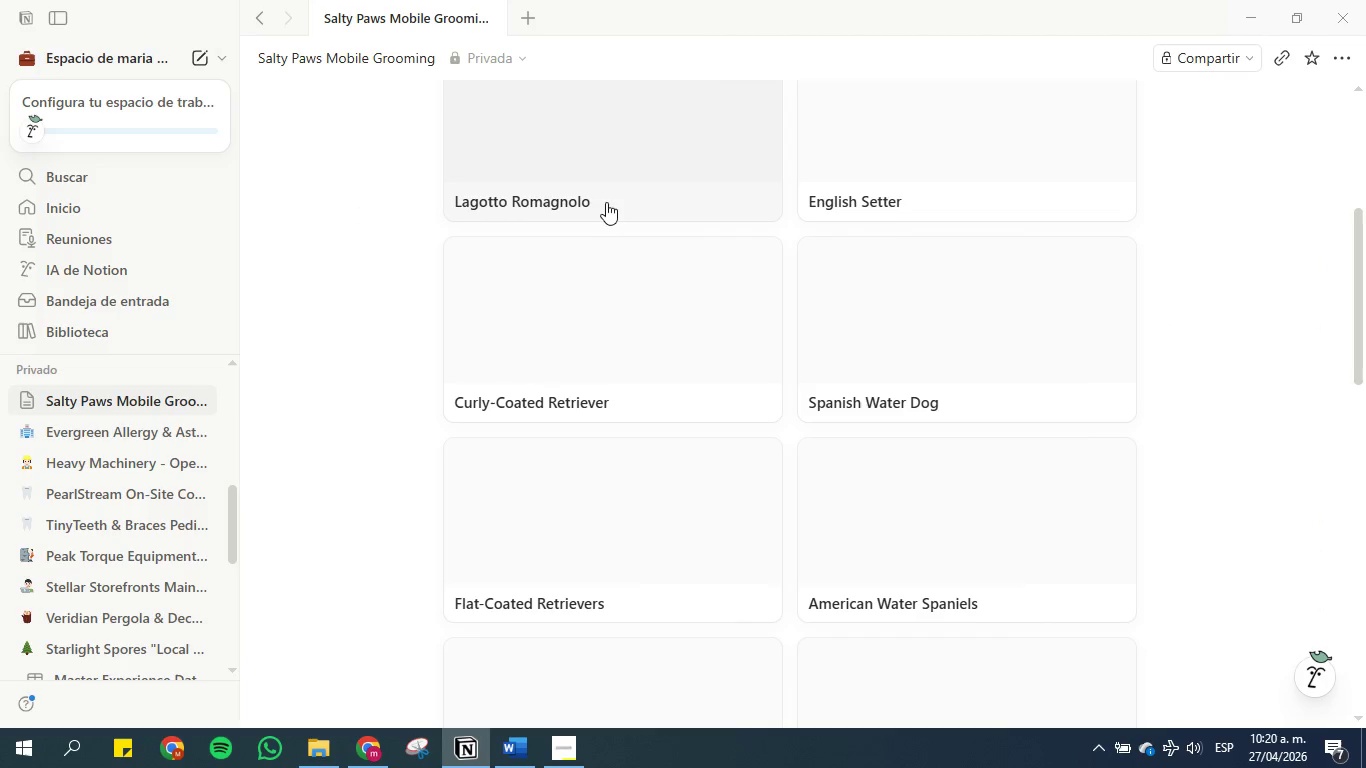 
scroll: coordinate [368, 275], scroll_direction: up, amount: 1.0
 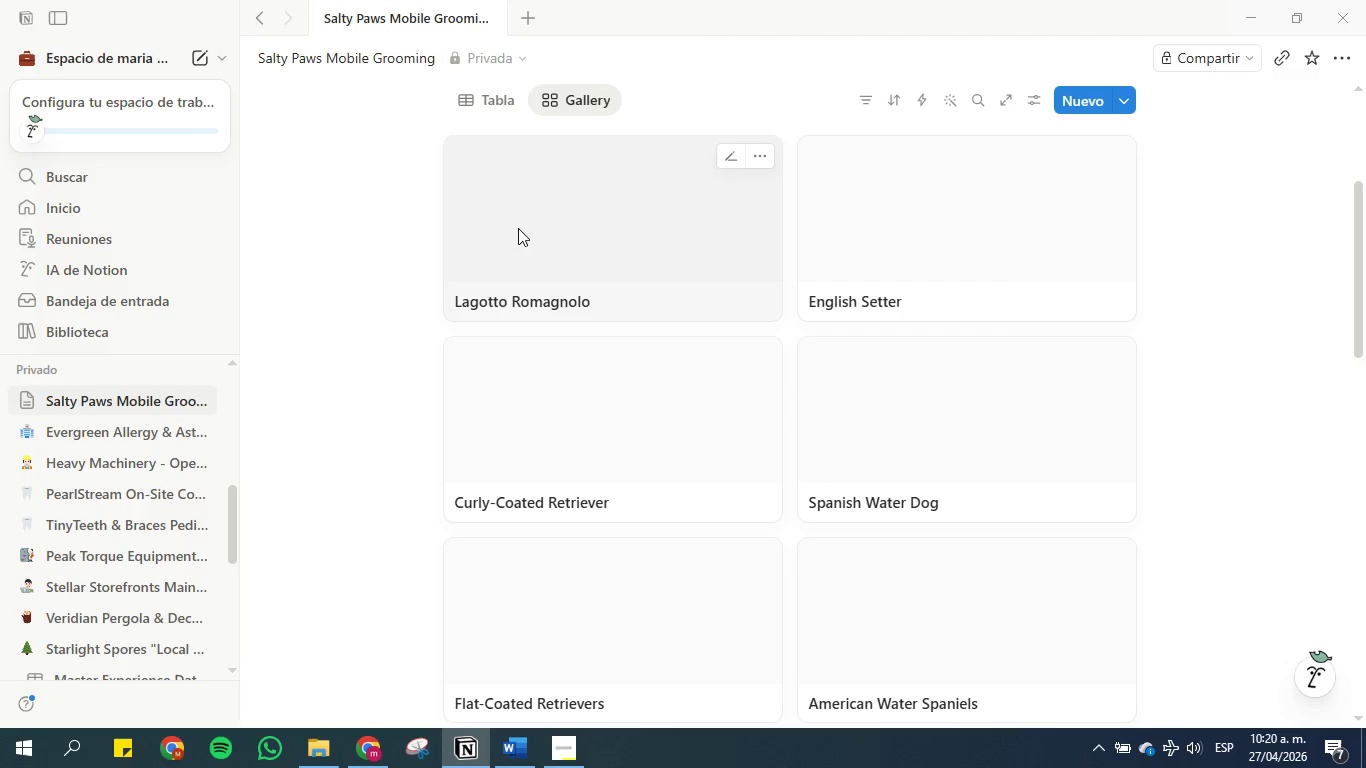 
wait(16.5)
 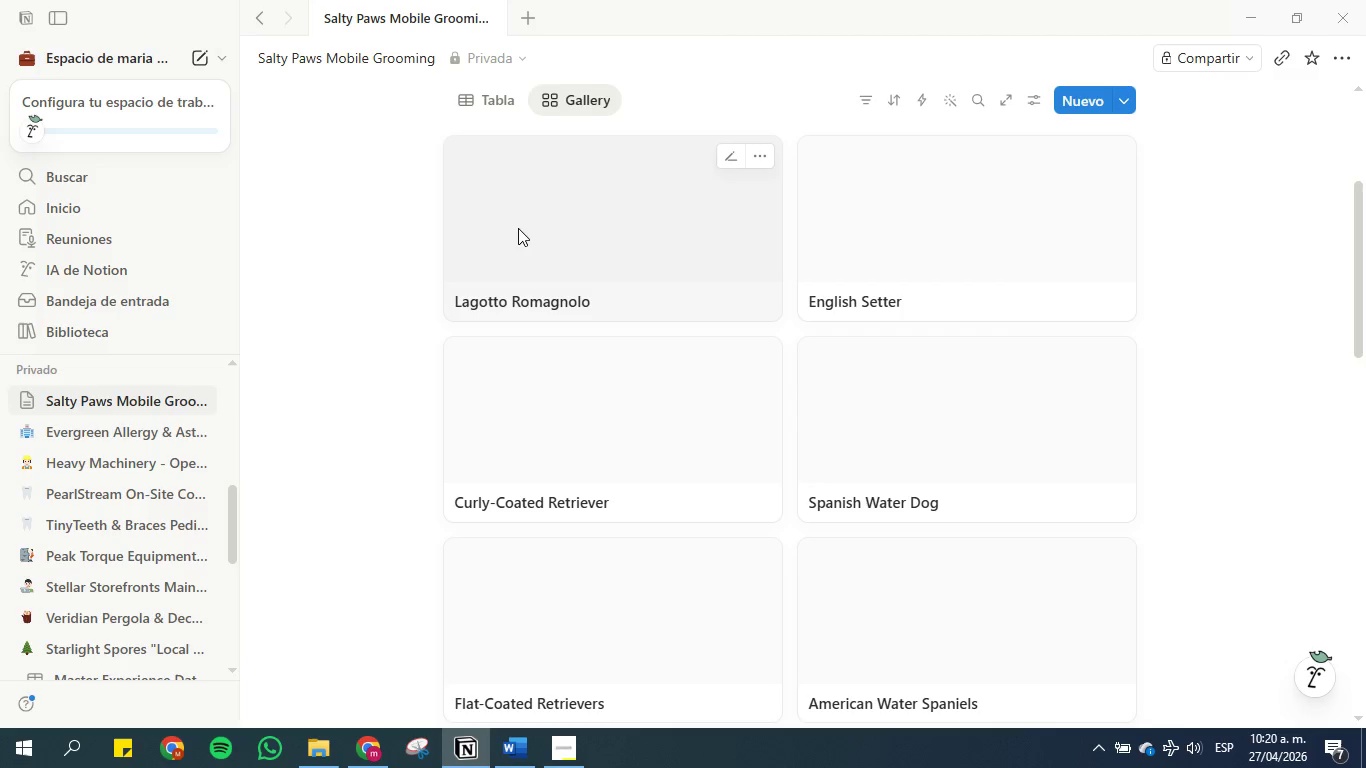 
left_click([533, 188])
 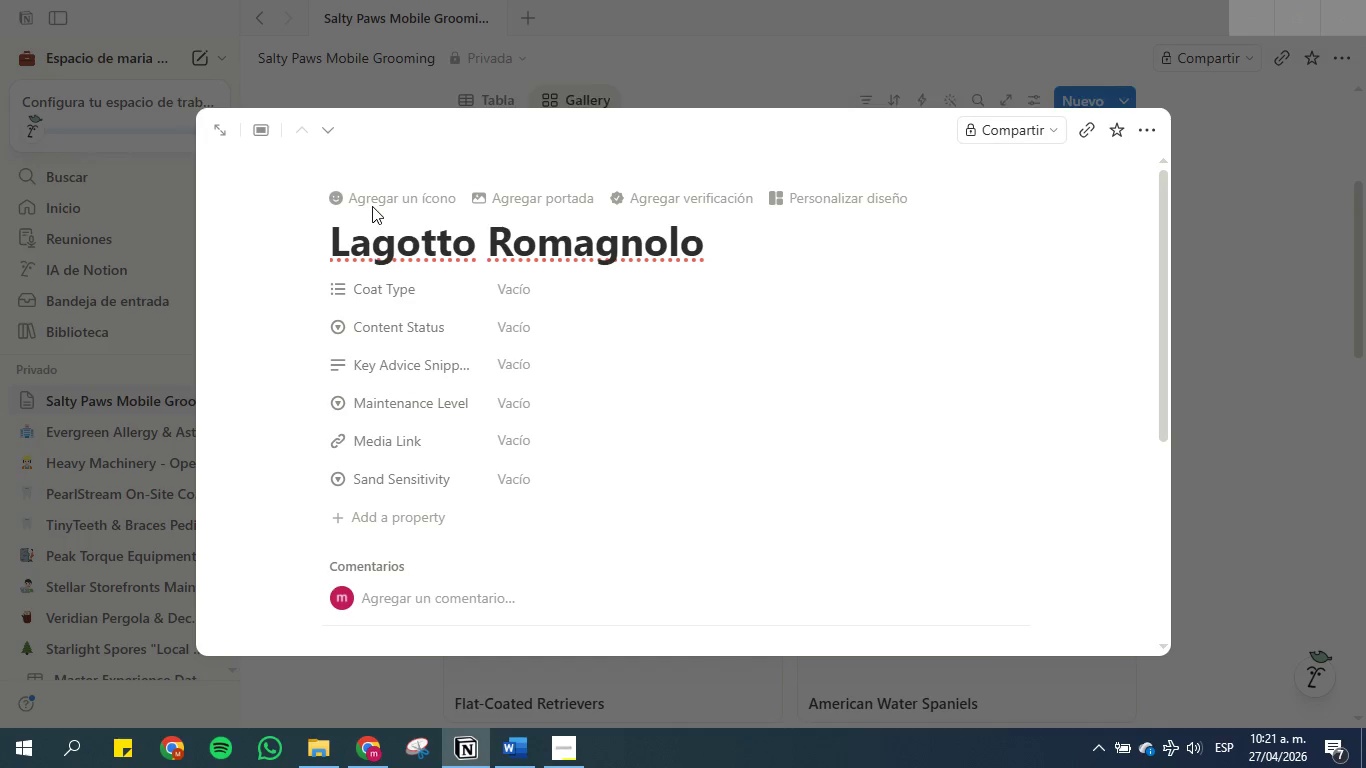 
left_click([565, 194])
 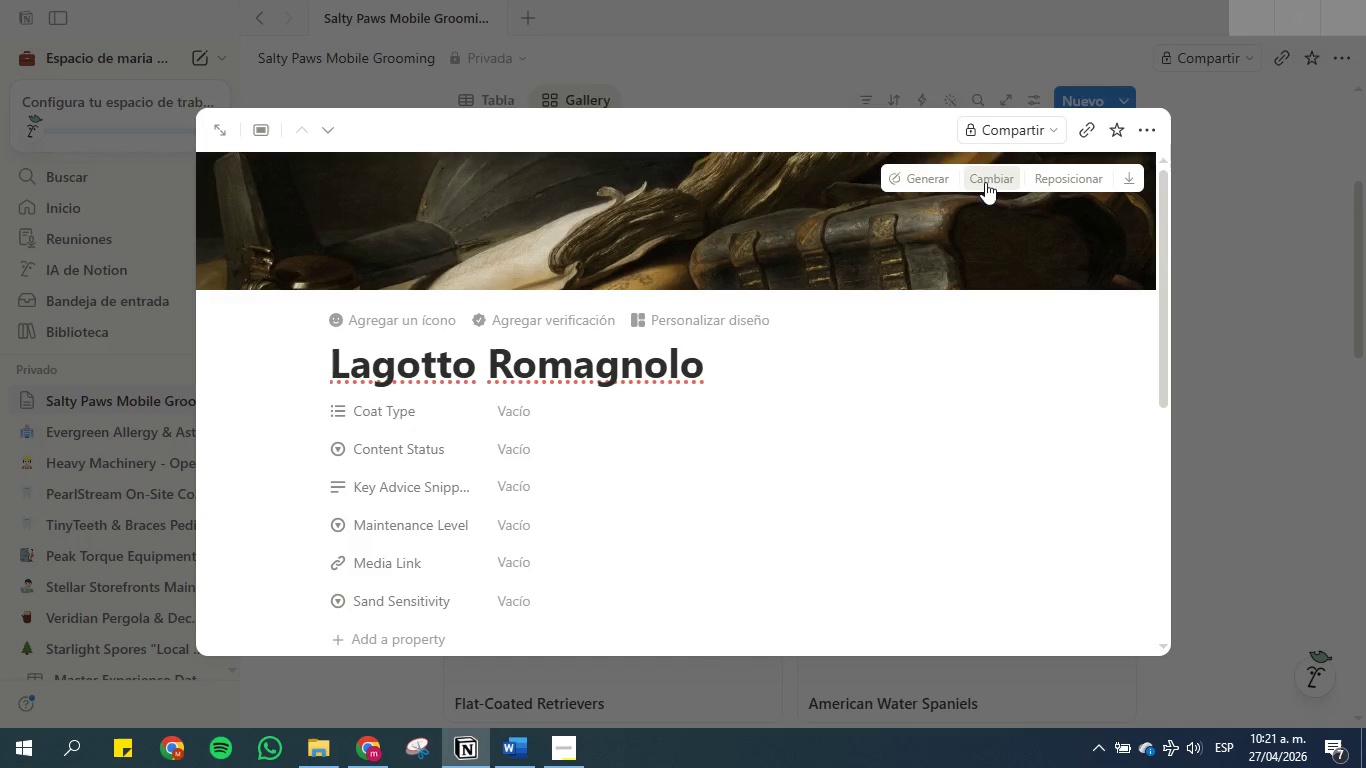 
wait(5.39)
 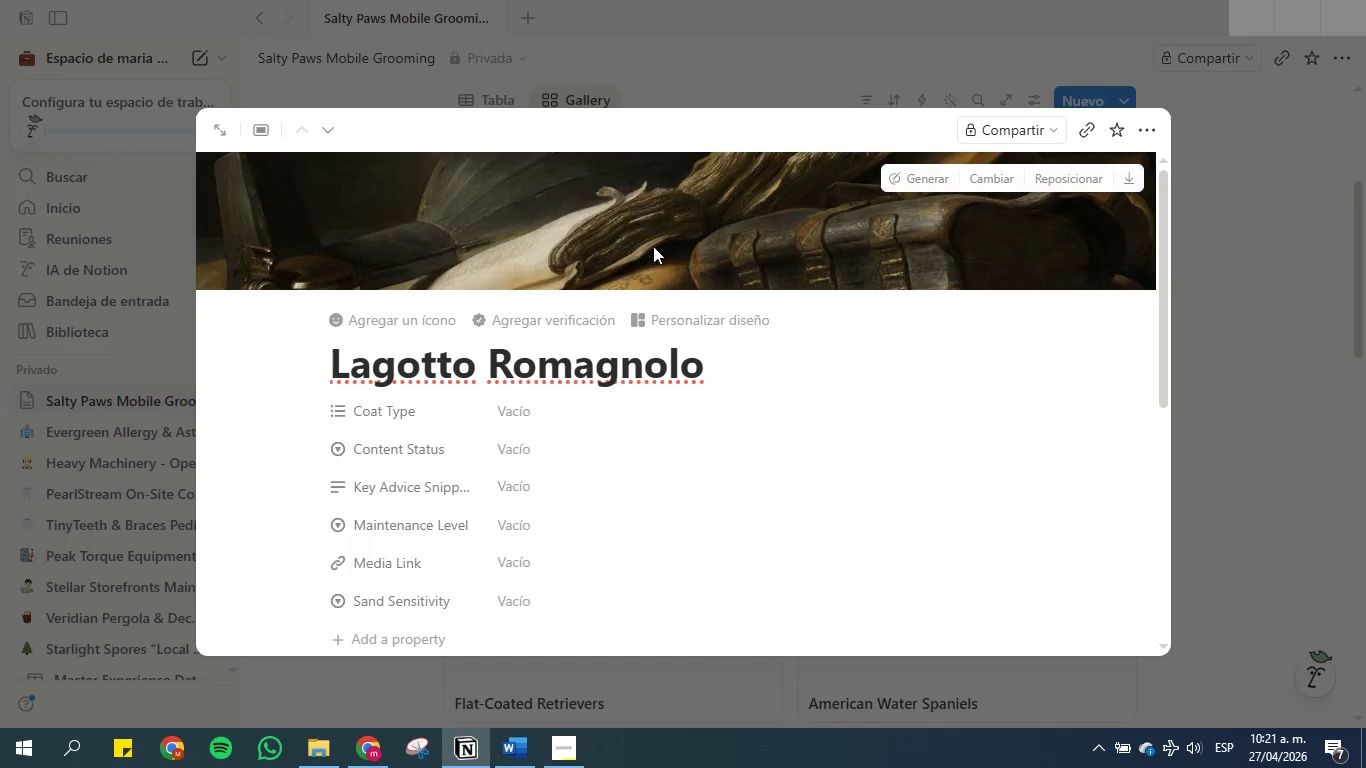 
left_click([985, 182])
 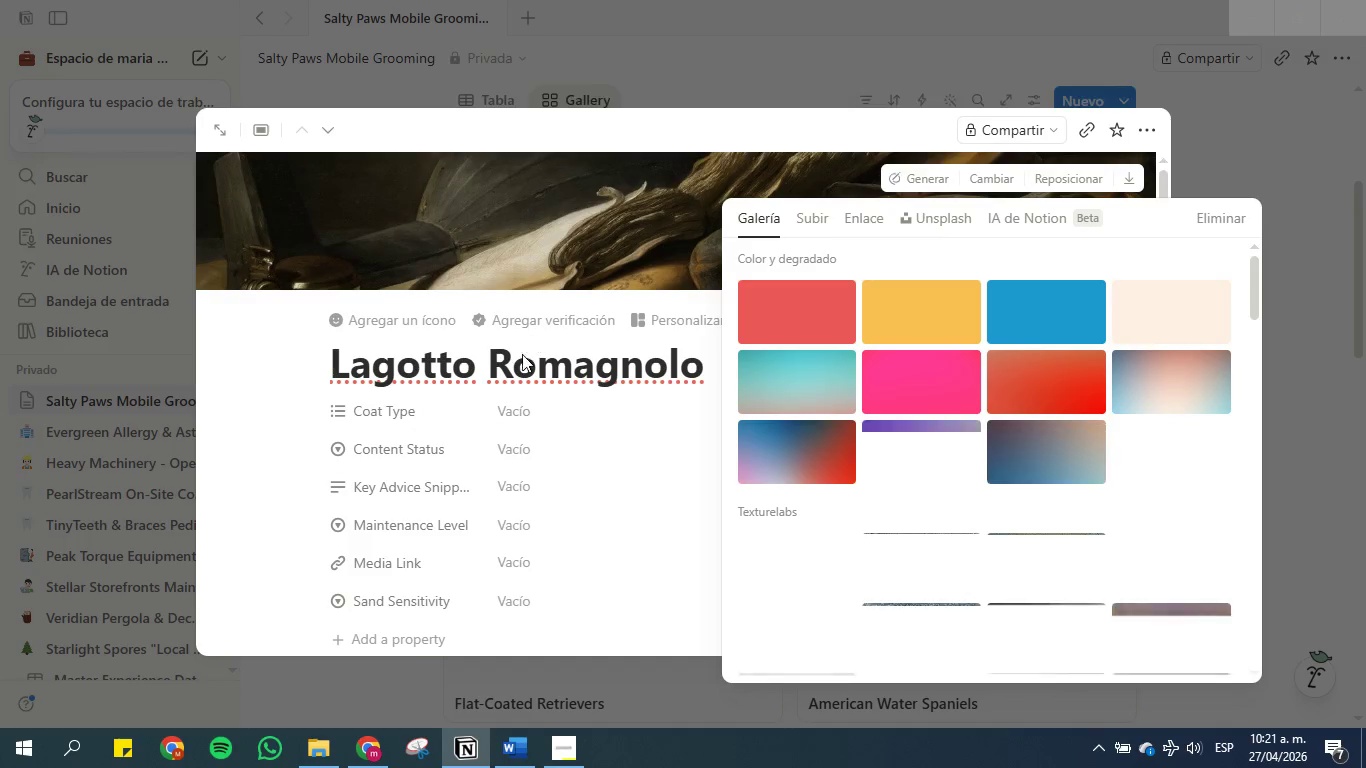 
double_click([536, 365])
 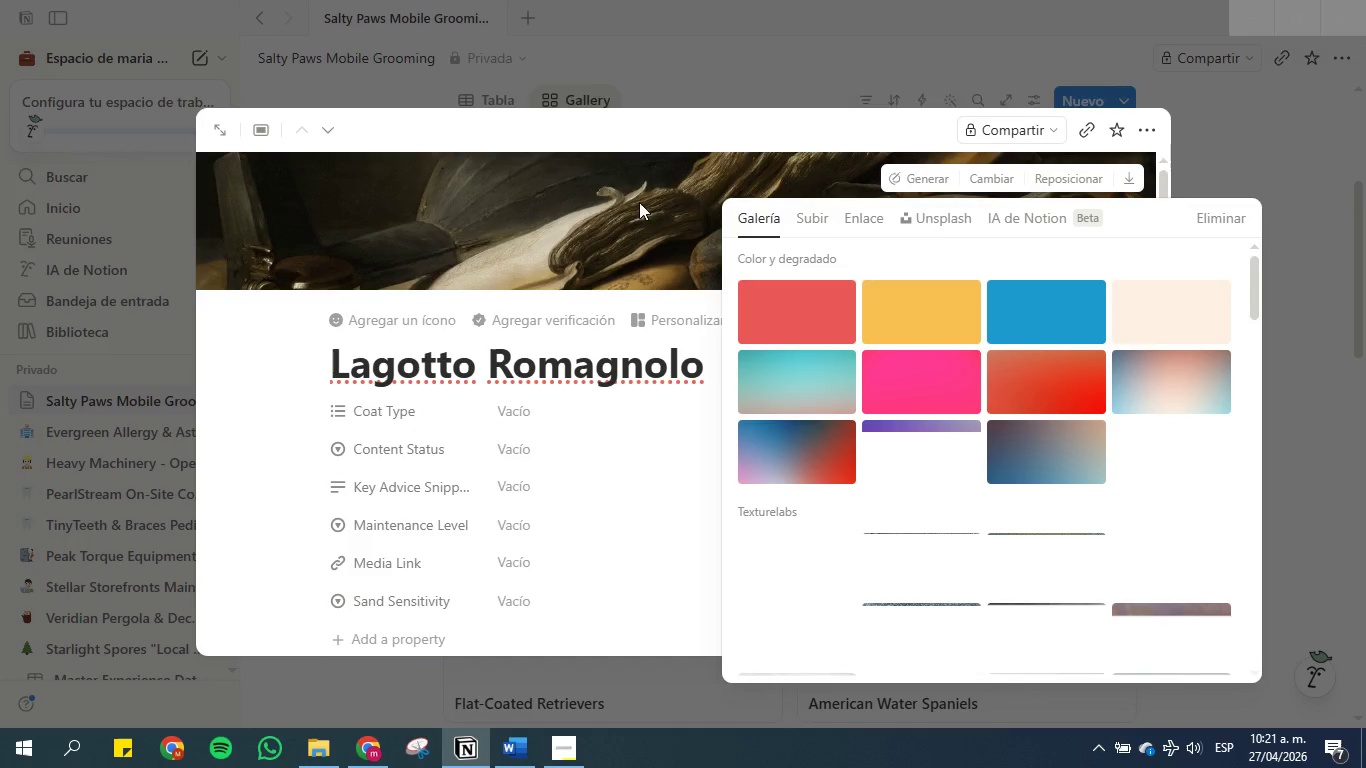 
left_click([633, 197])
 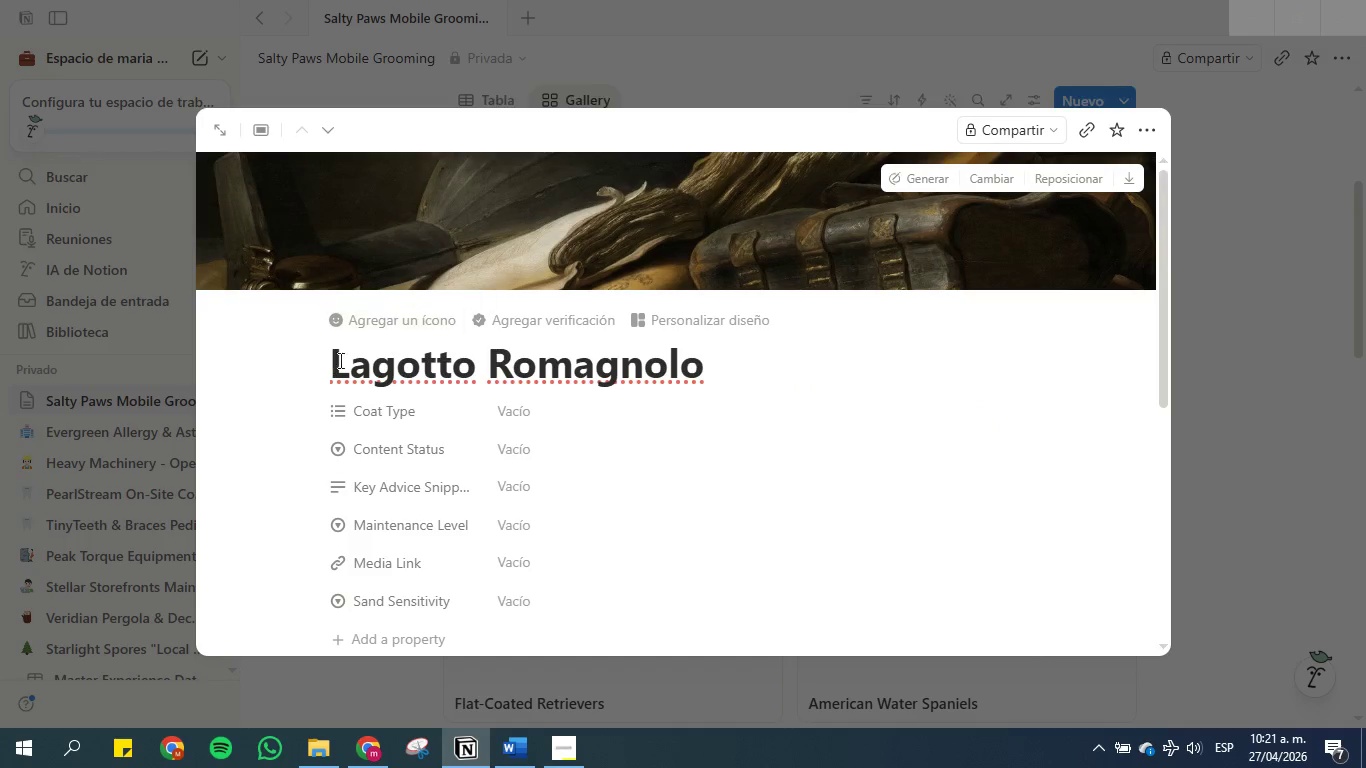 
left_click_drag(start_coordinate=[336, 364], to_coordinate=[759, 375])
 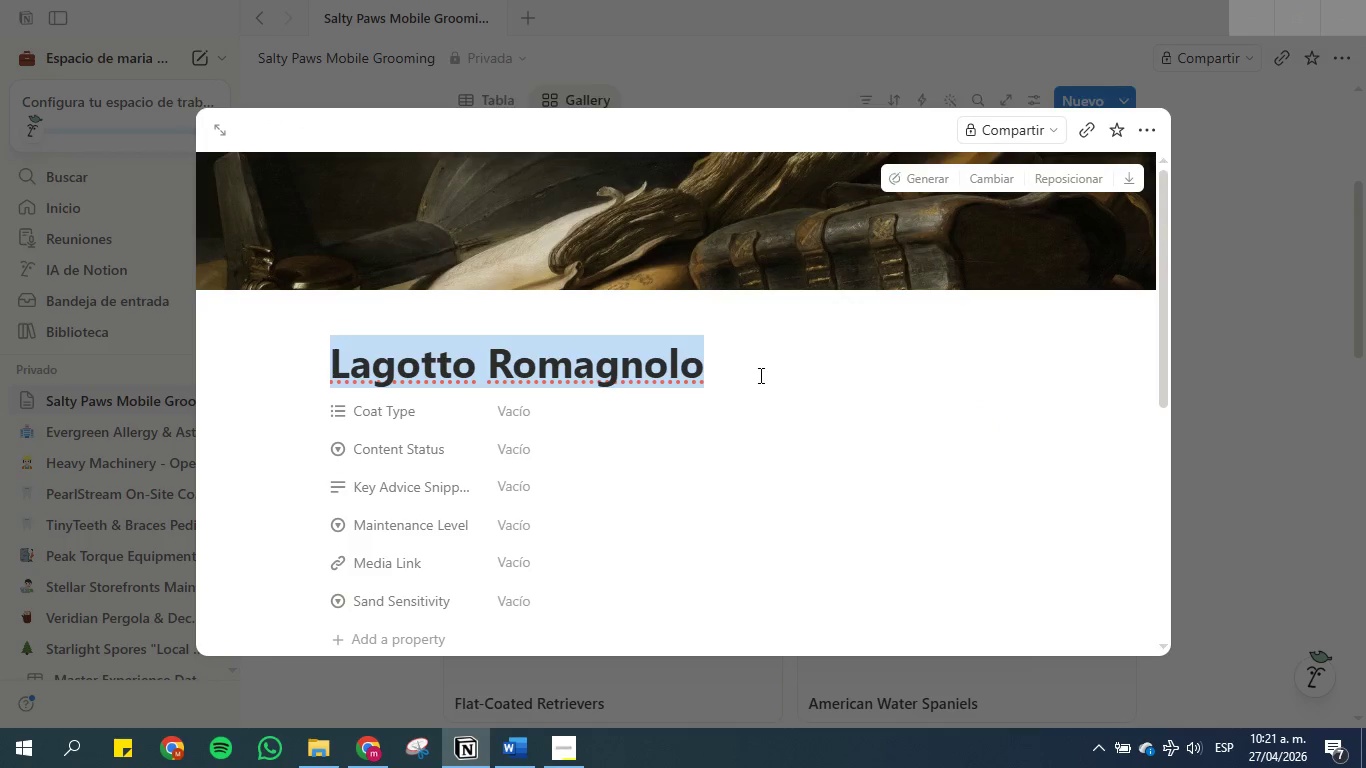 
key(Control+C)
 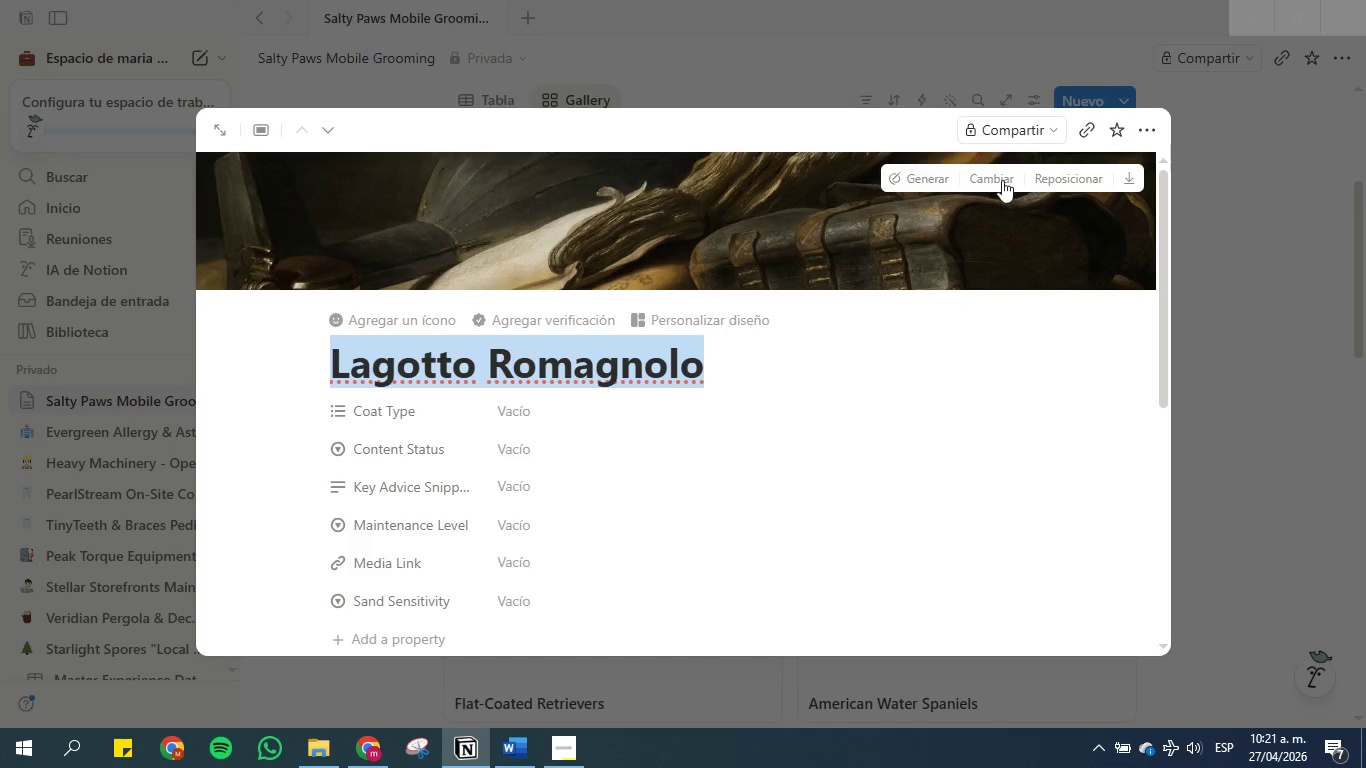 
left_click([979, 183])
 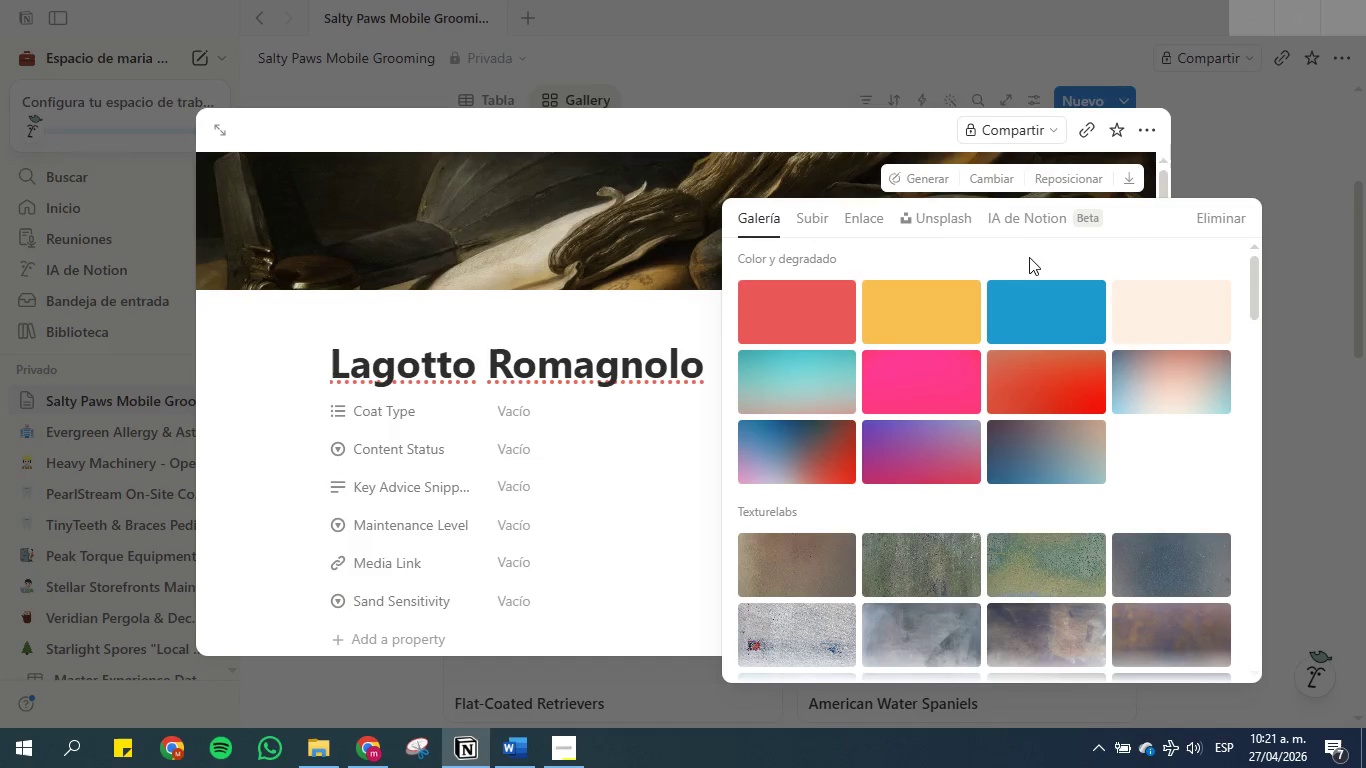 
left_click([933, 209])
 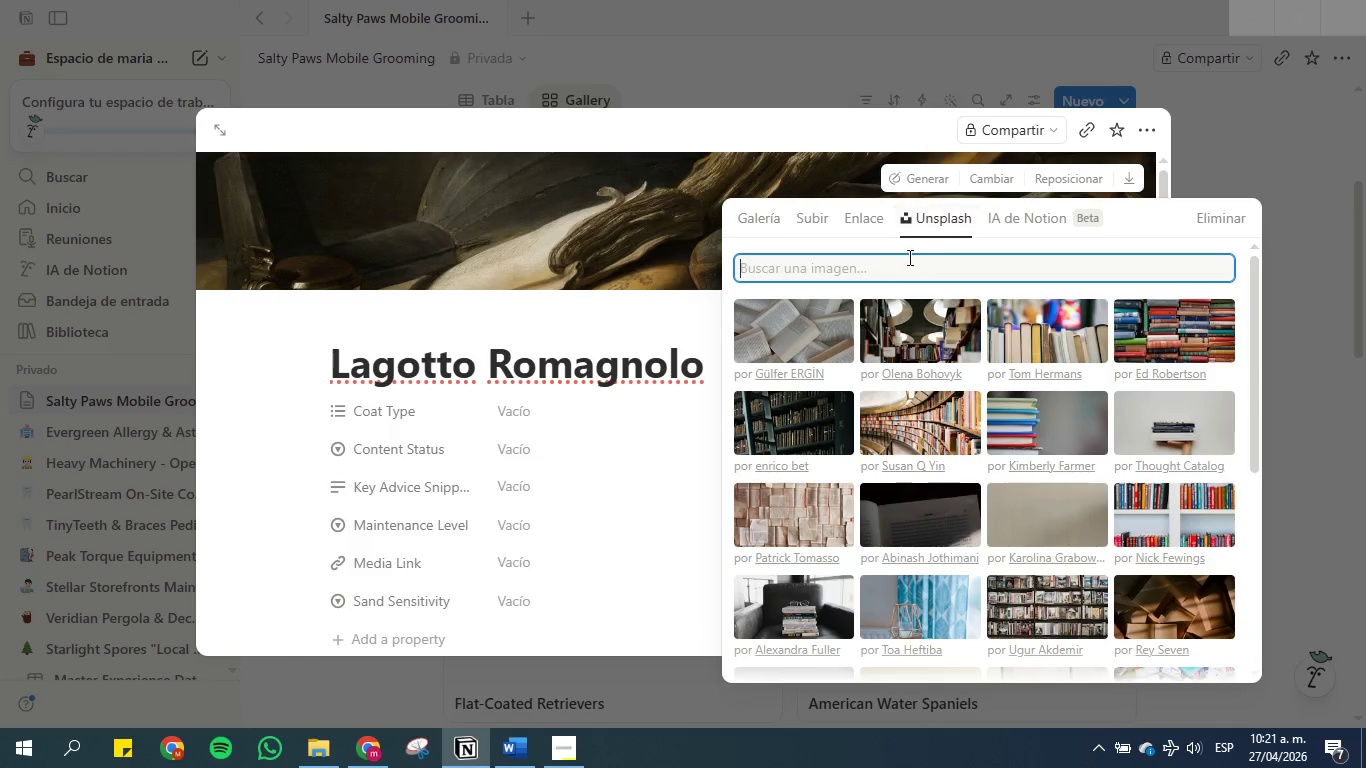 
left_click([908, 262])
 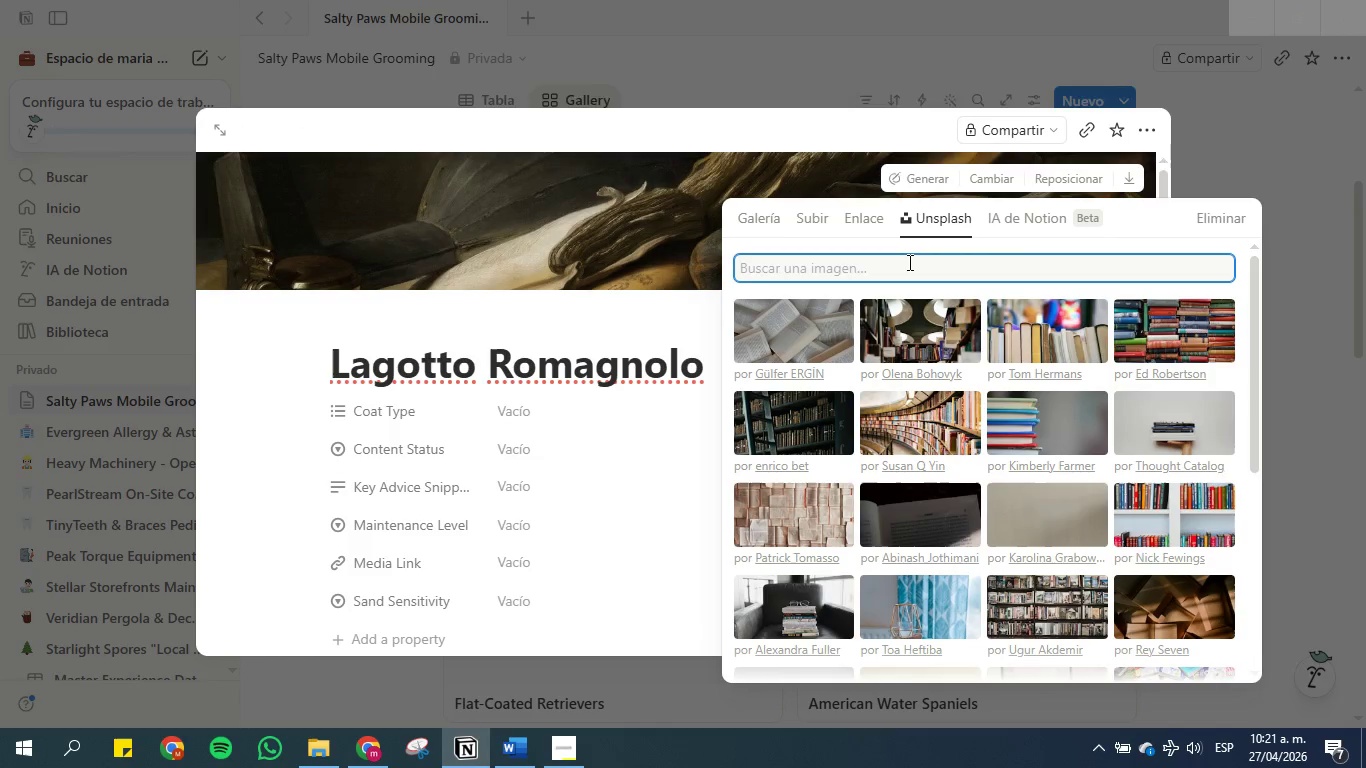 
key(Control+V)
 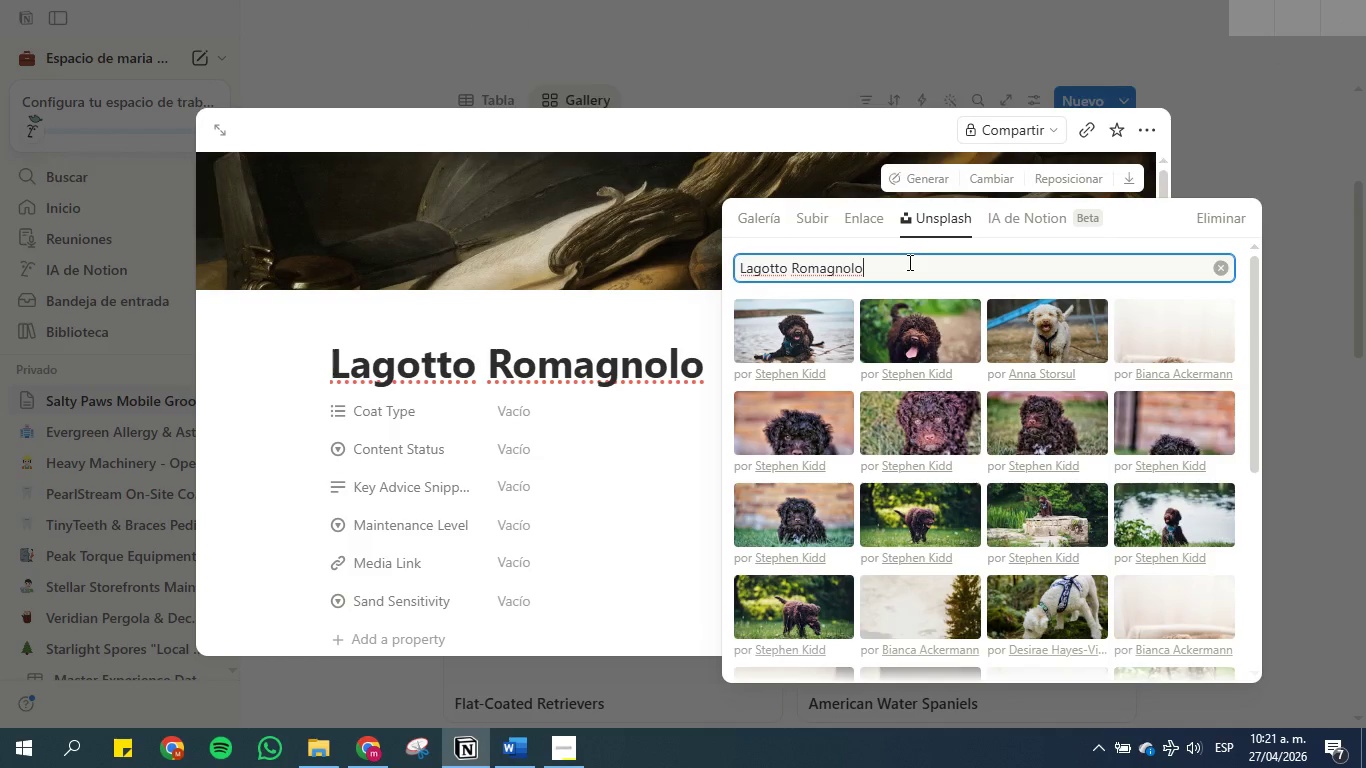 
wait(6.14)
 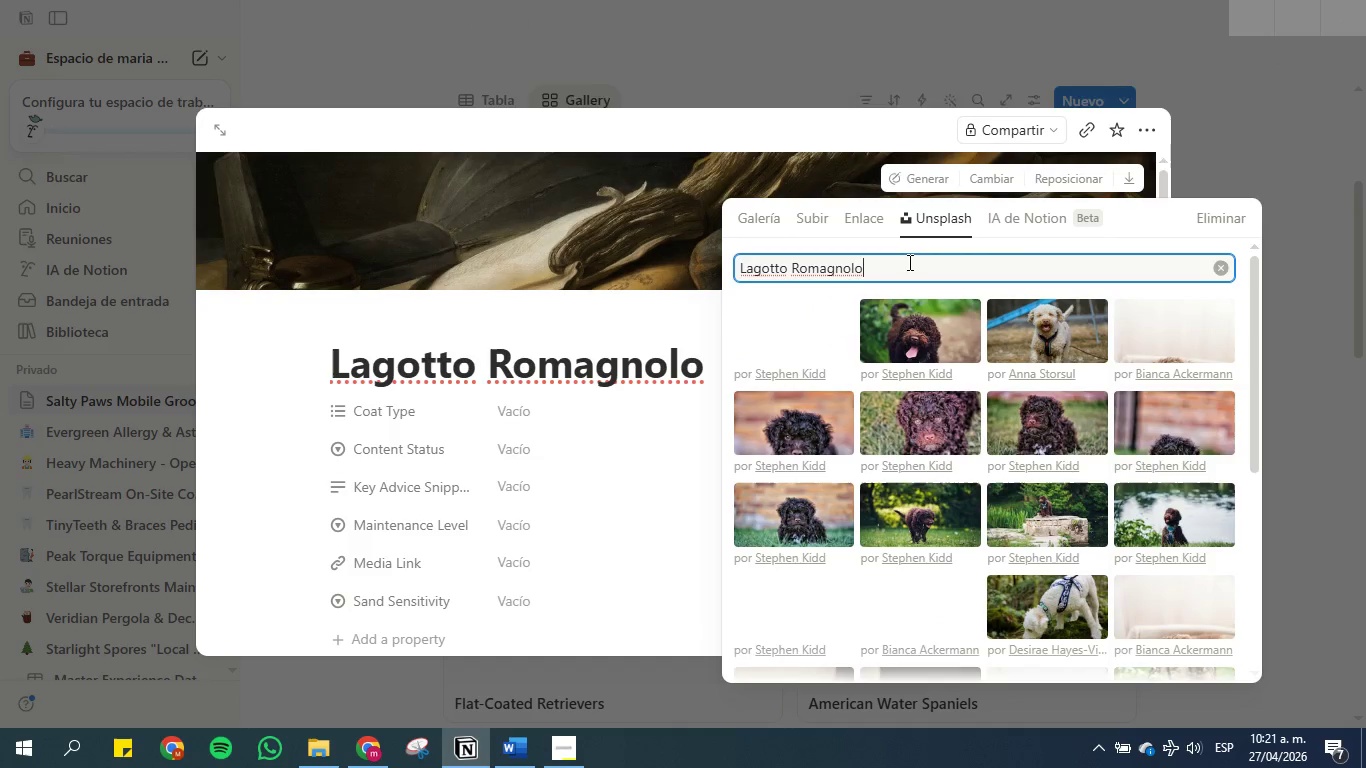 
left_click([797, 328])
 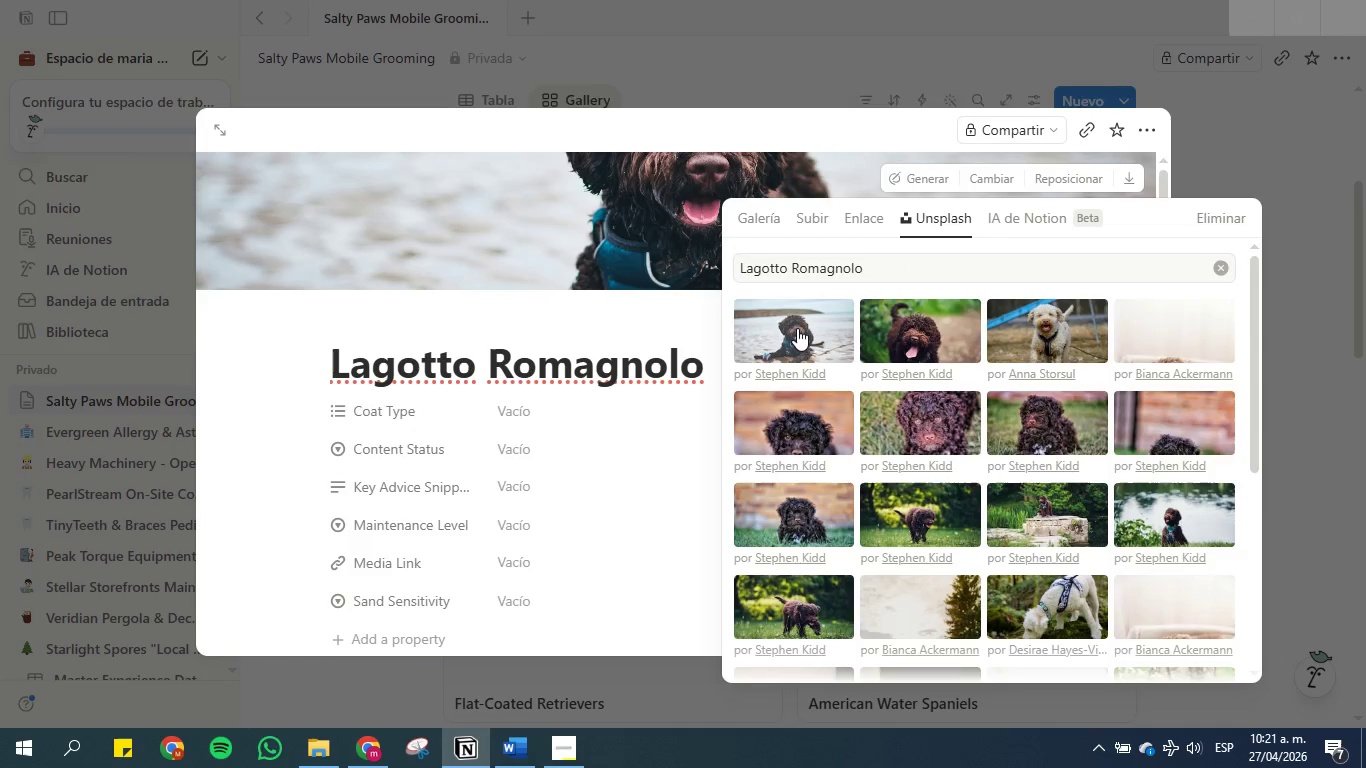 
left_click([870, 95])
 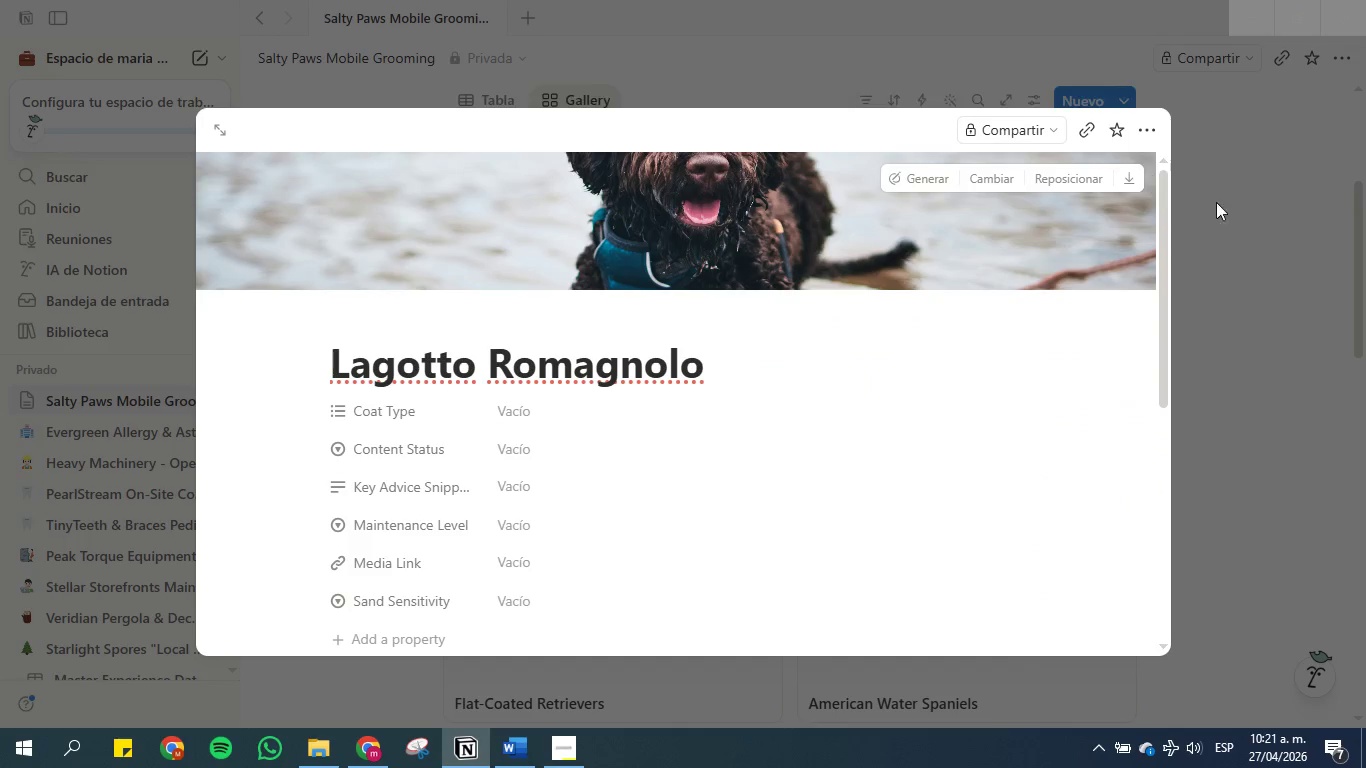 
left_click([1252, 251])
 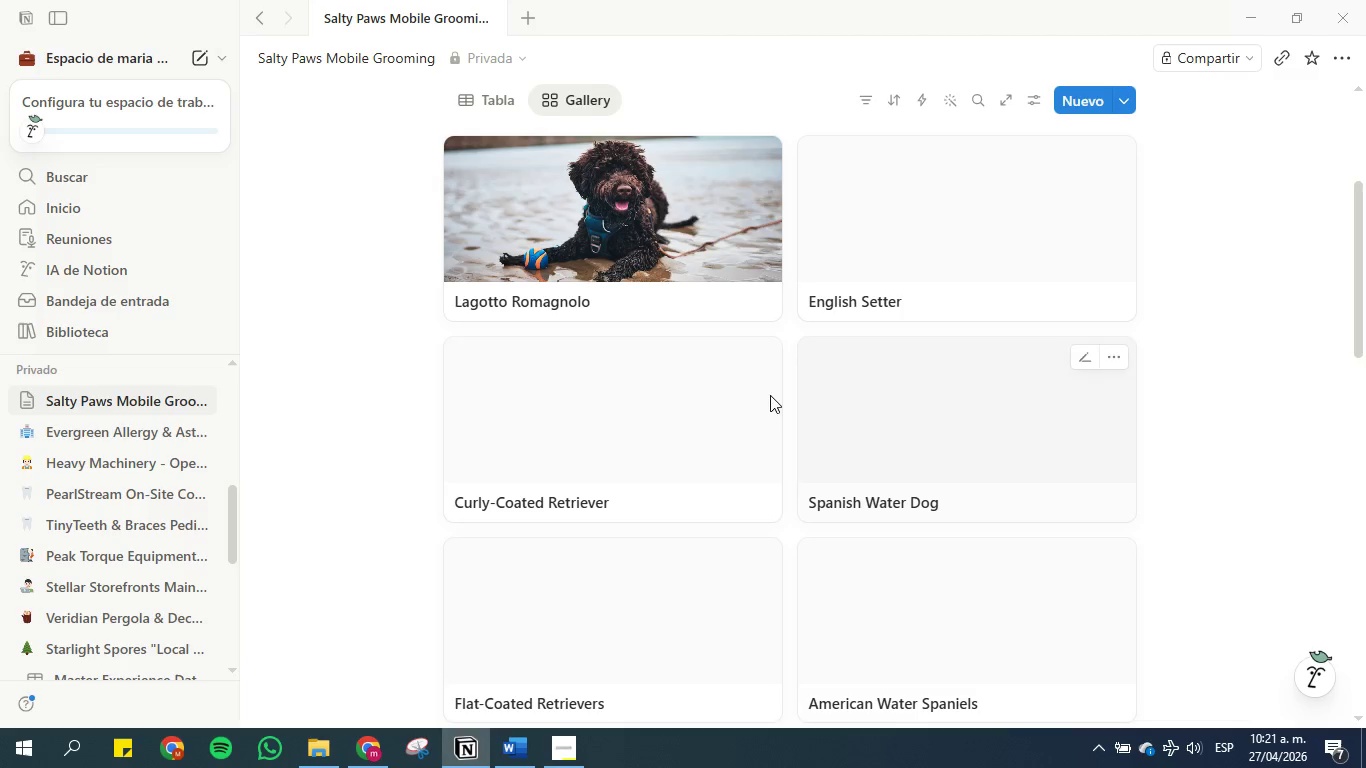 
scroll: coordinate [639, 429], scroll_direction: up, amount: 1.0
 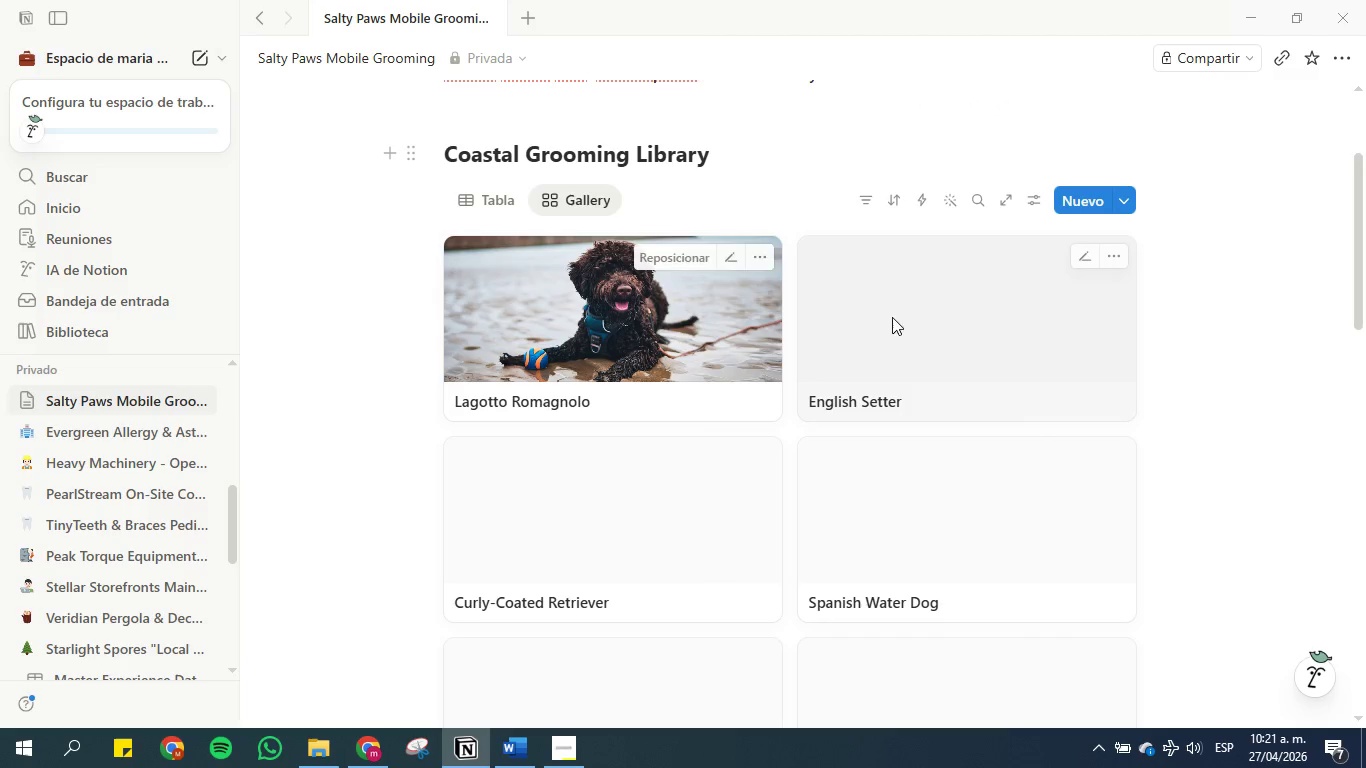 
left_click([895, 290])
 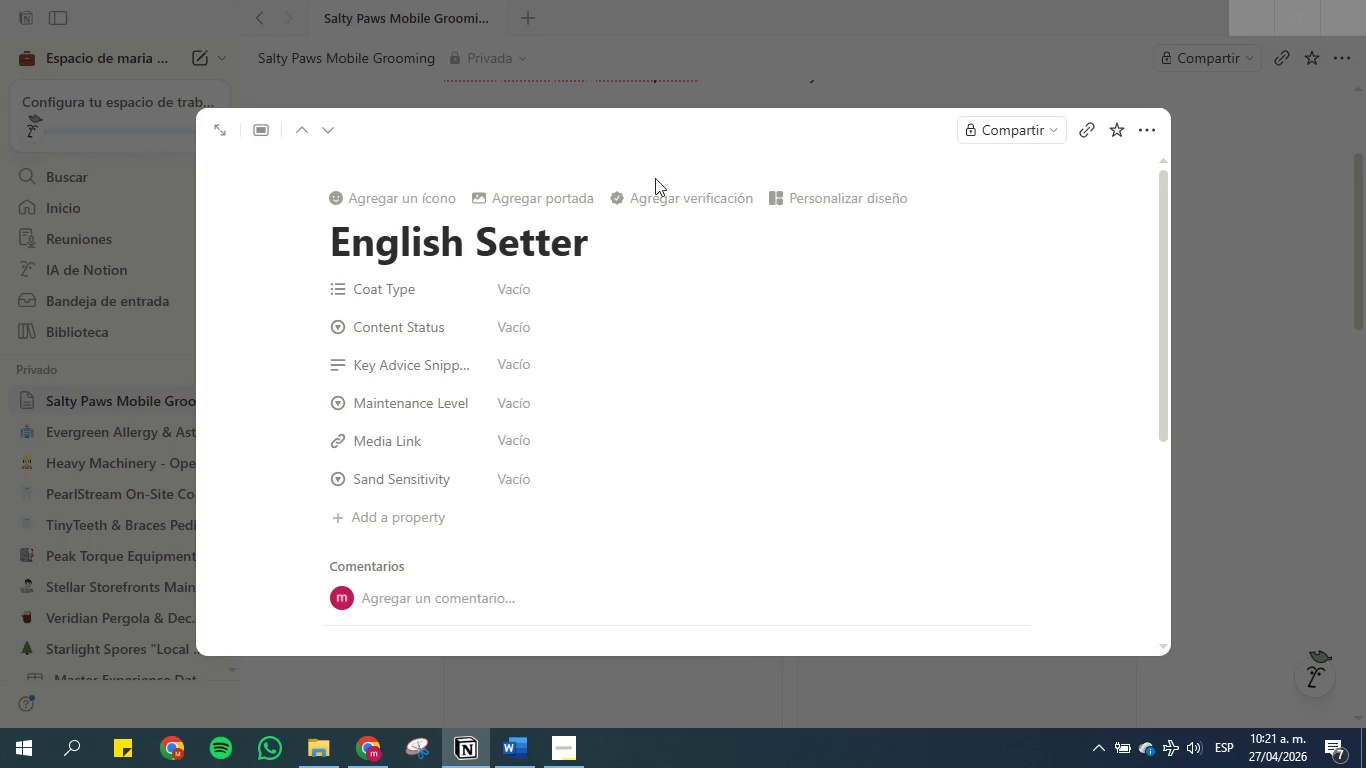 
left_click([513, 193])
 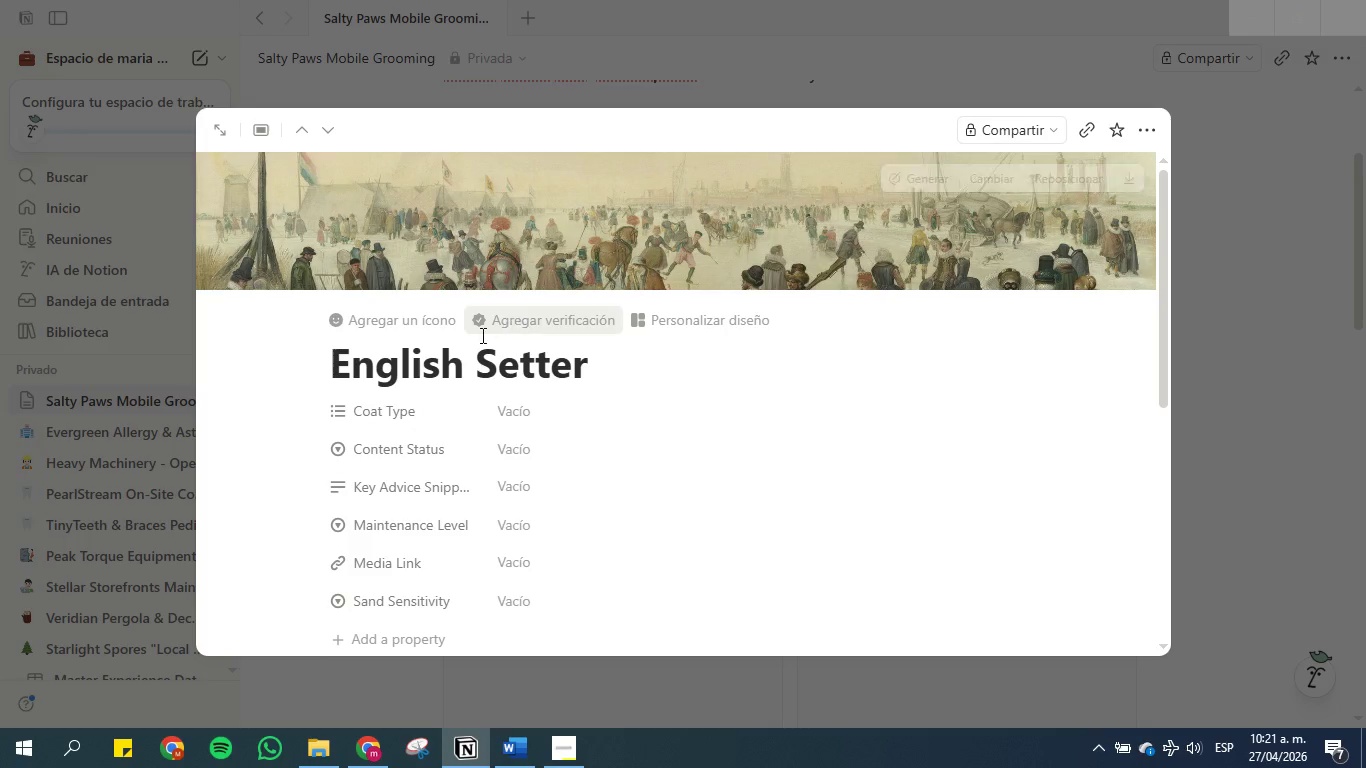 
double_click([473, 350])
 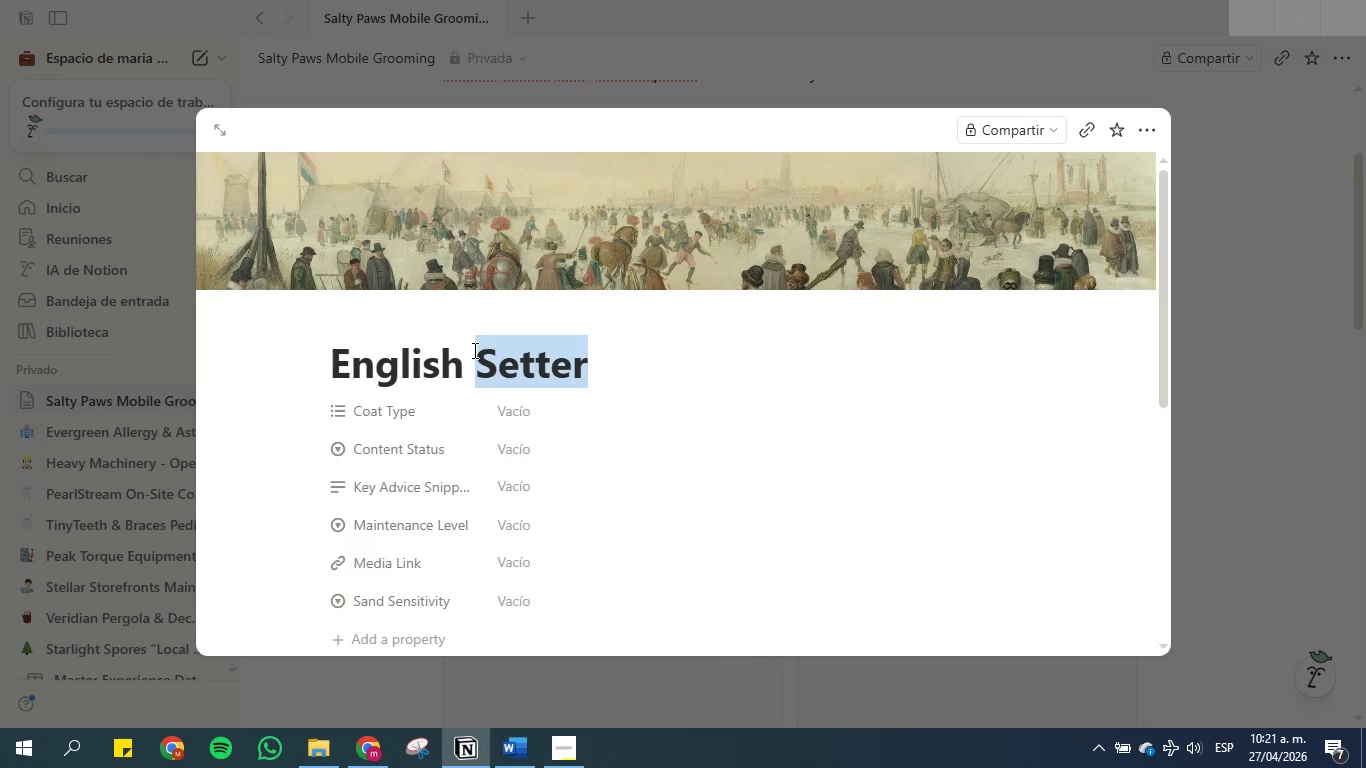 
triple_click([473, 350])
 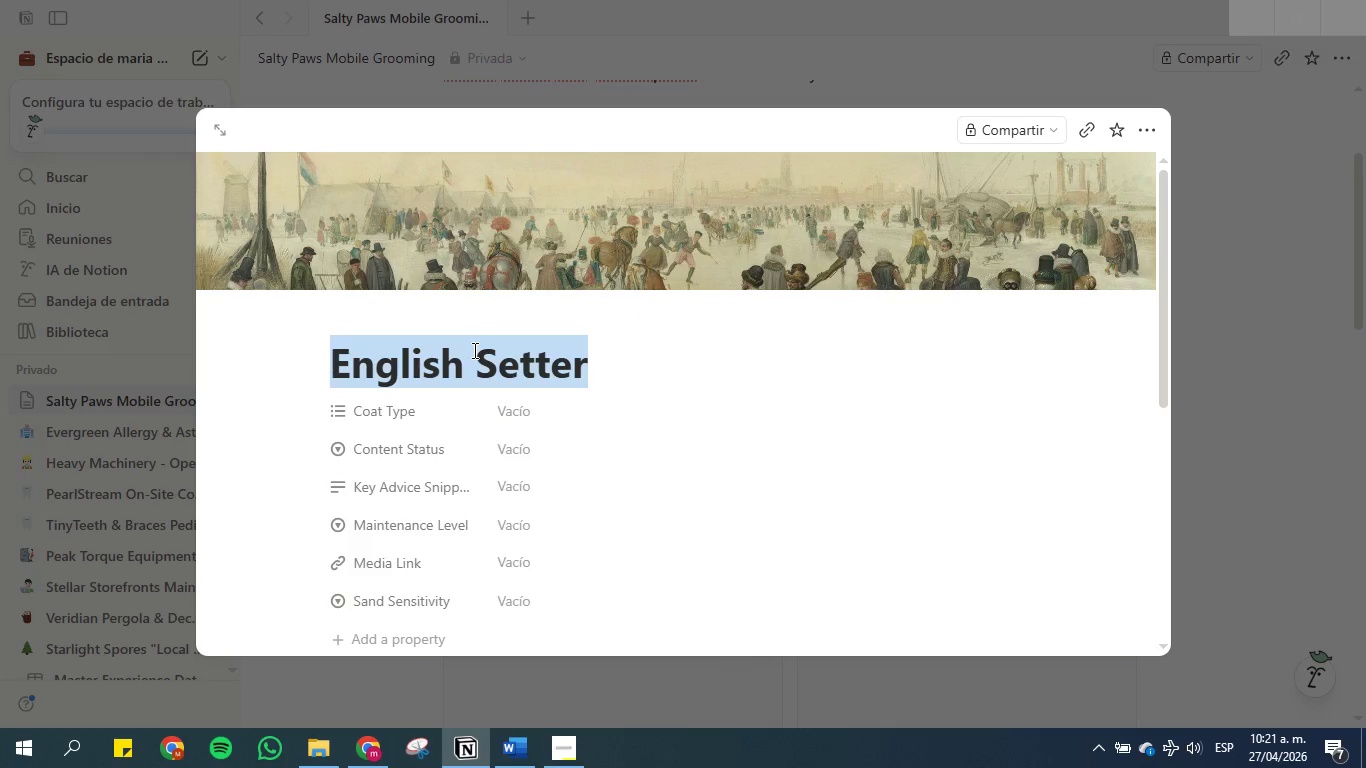 
key(Control+C)
 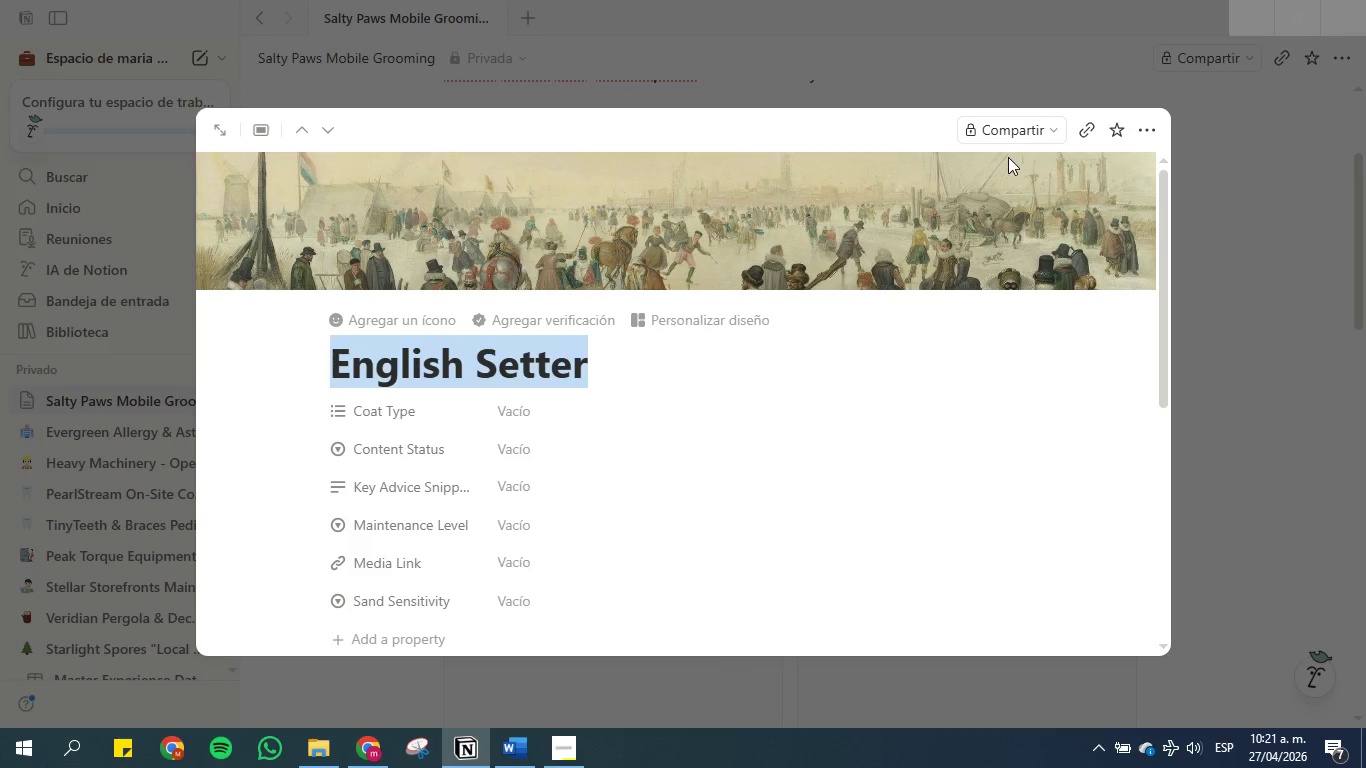 
left_click([988, 178])
 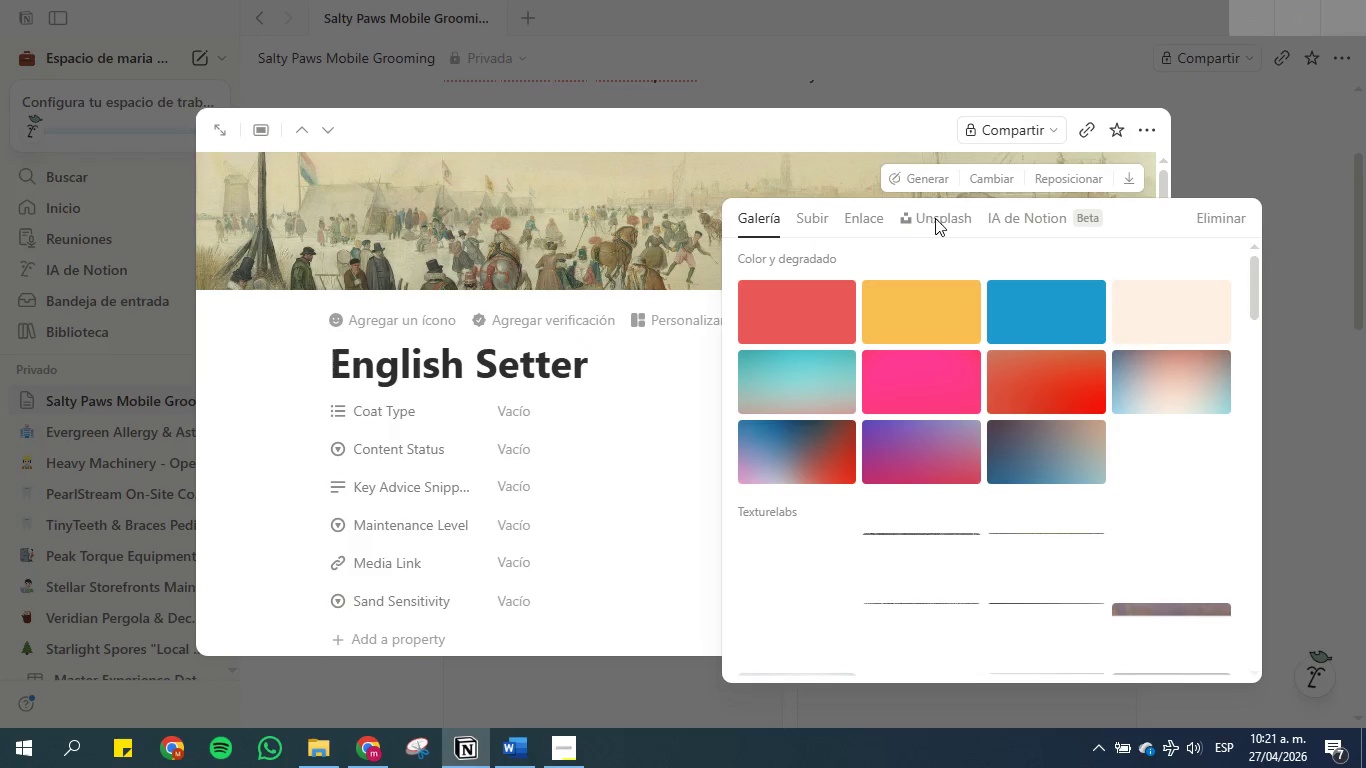 
left_click([1042, 217])
 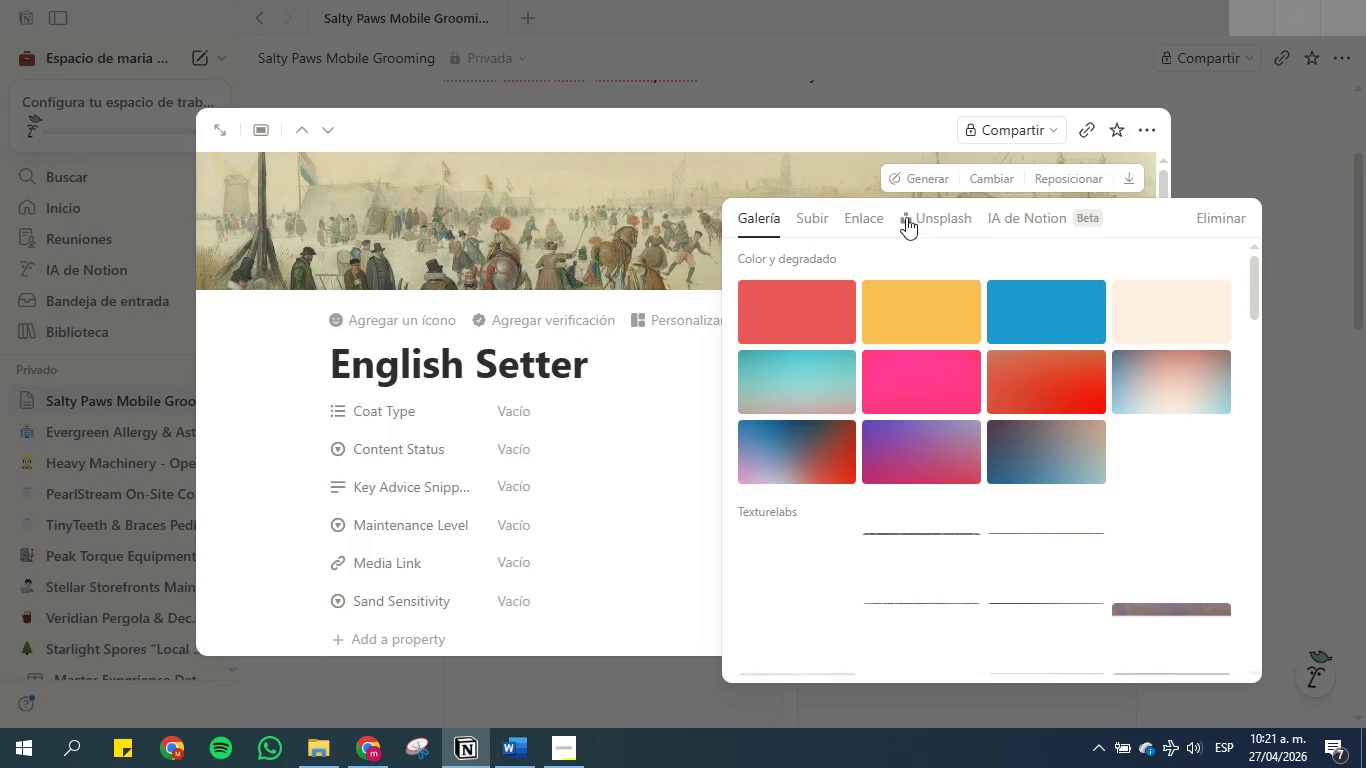 
left_click([905, 217])
 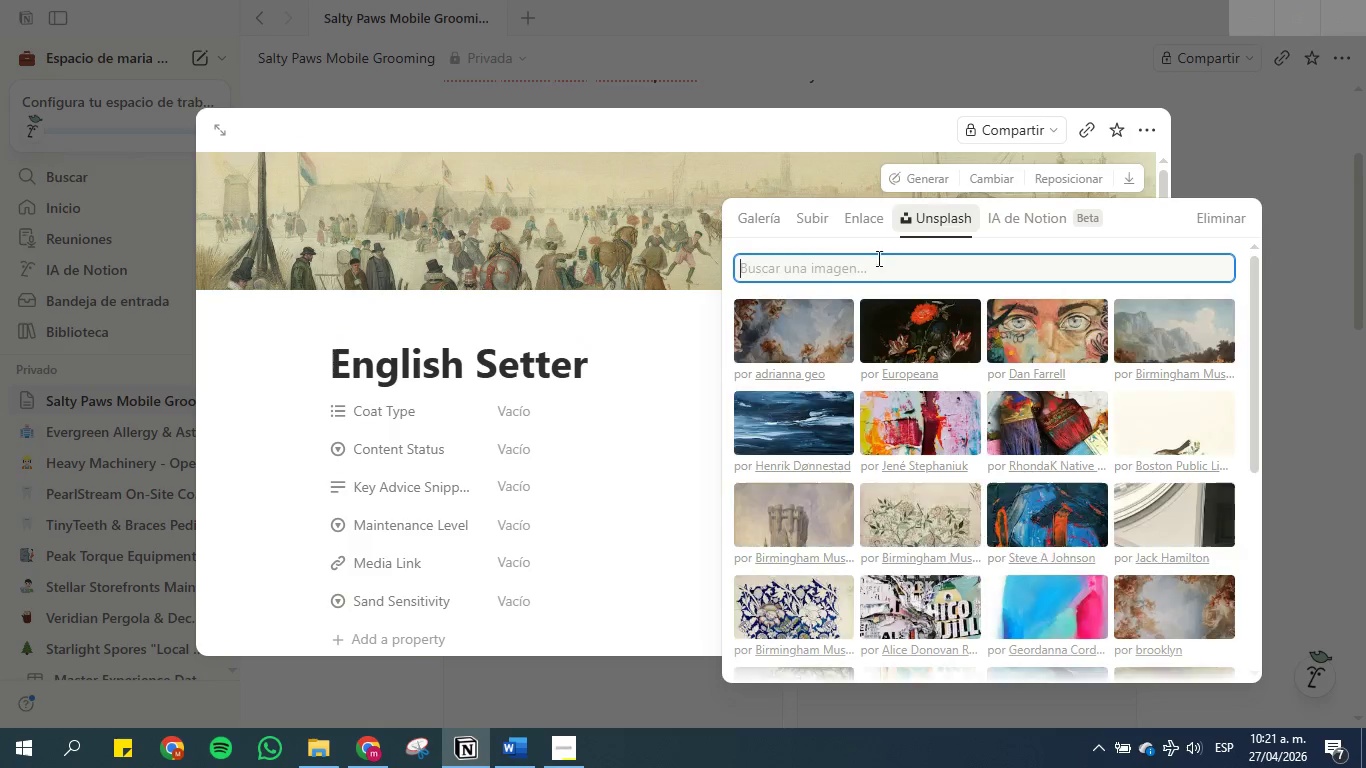 
left_click([876, 271])
 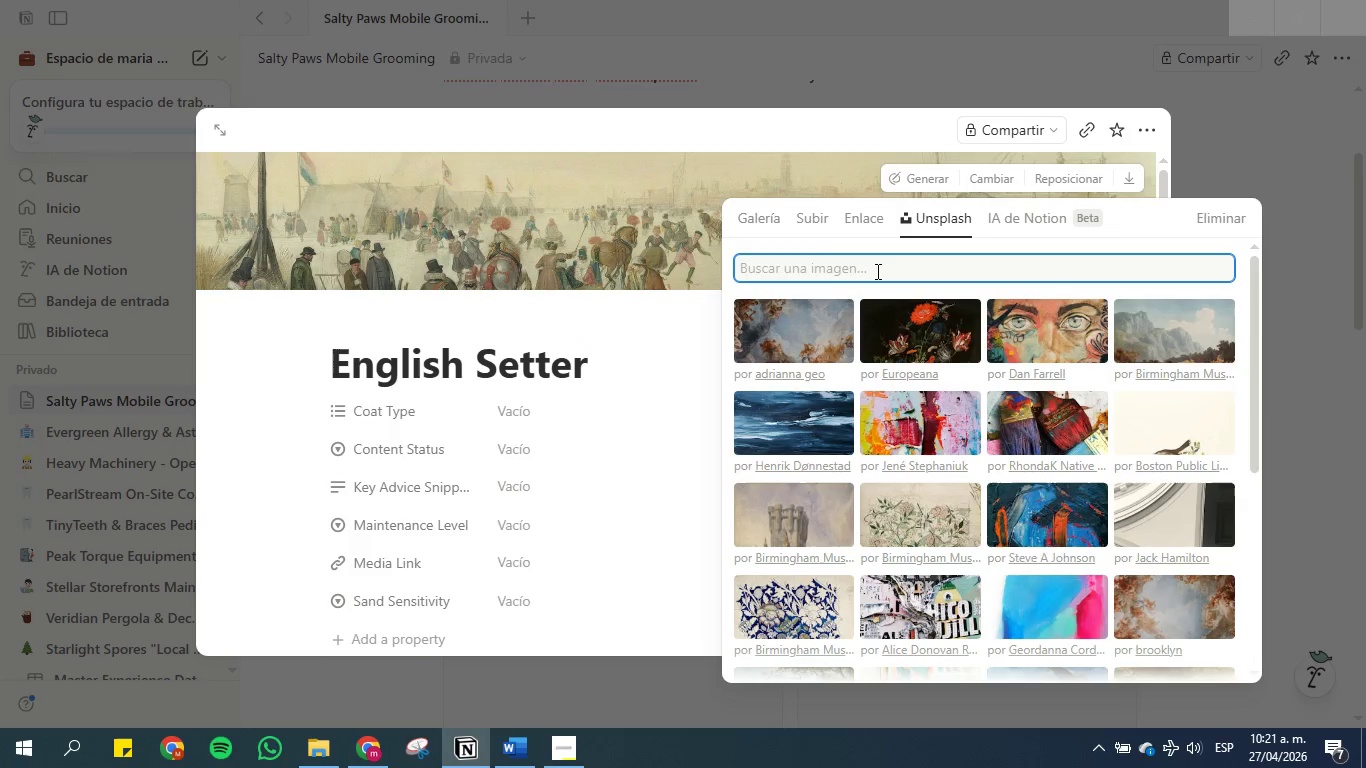 
key(Control+V)
 